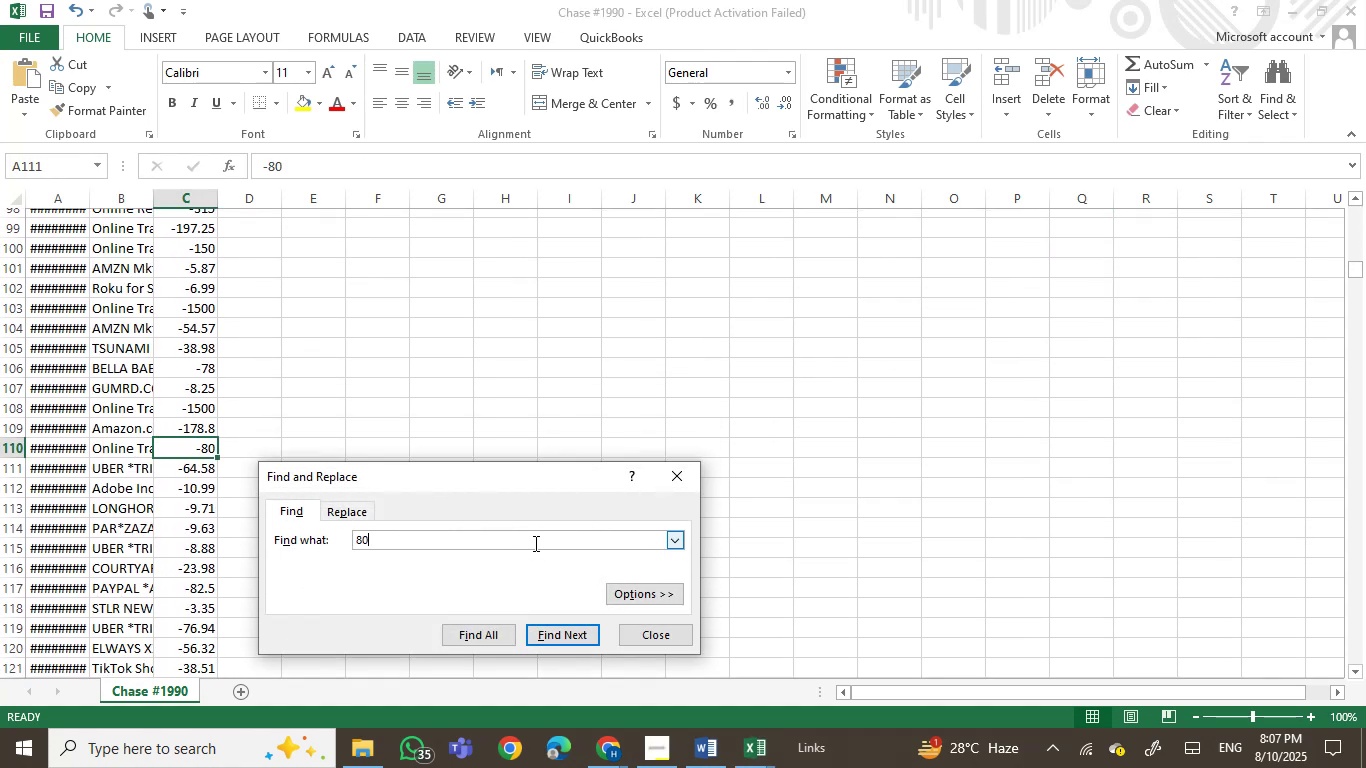 
key(Enter)
 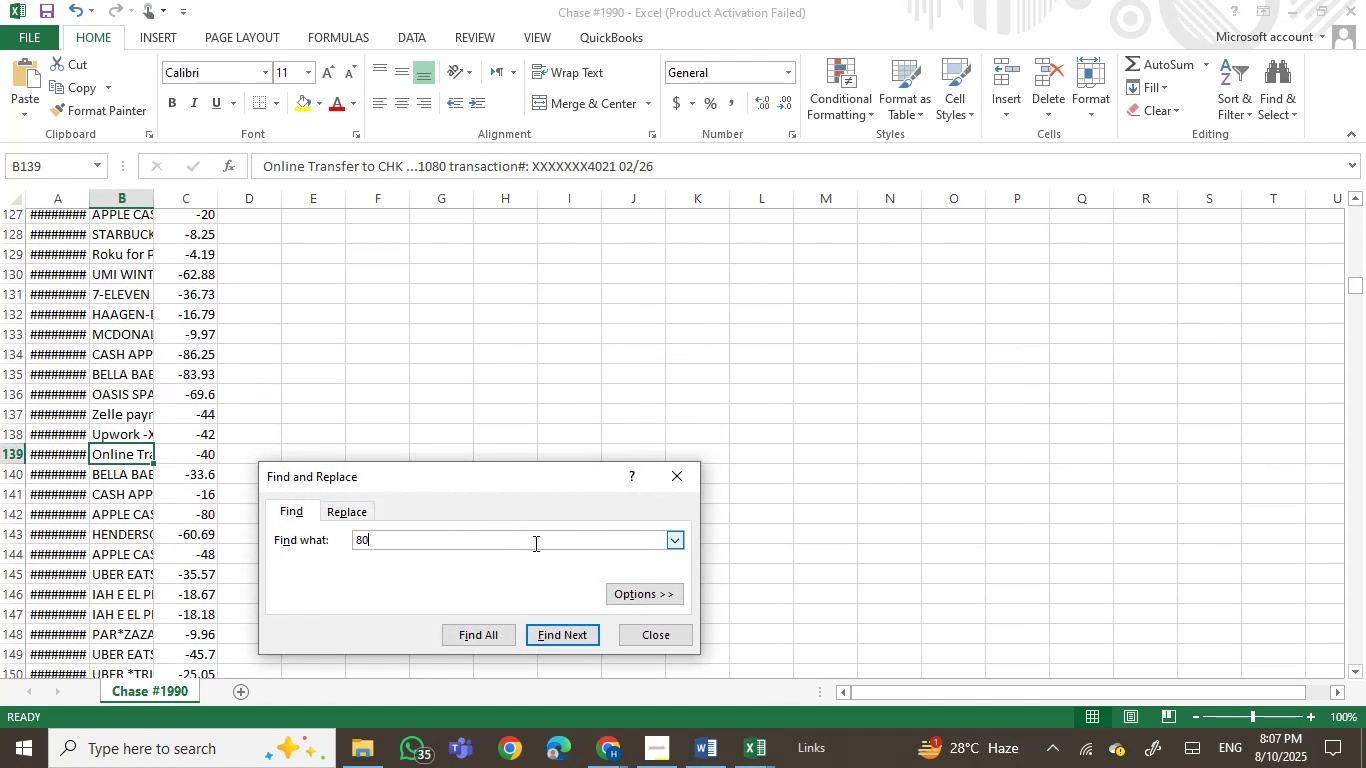 
key(Enter)
 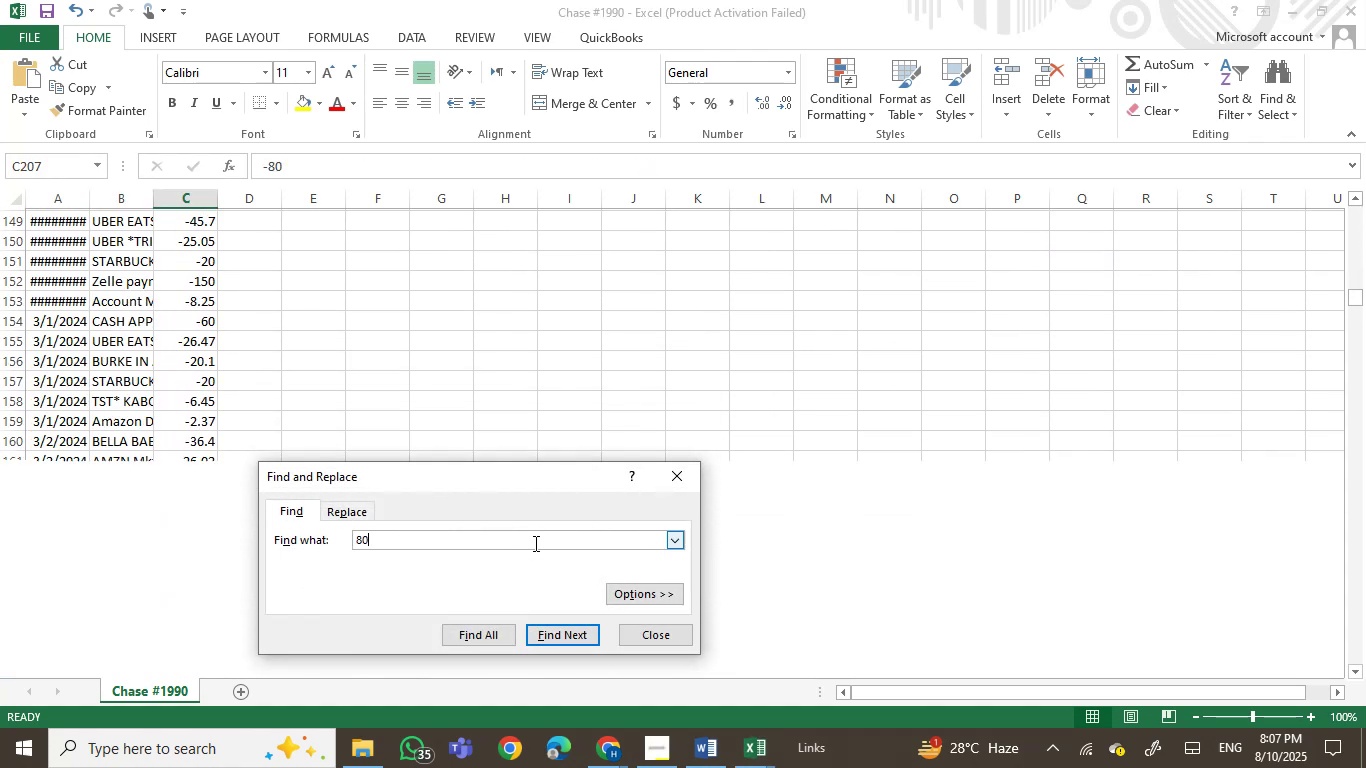 
key(Enter)
 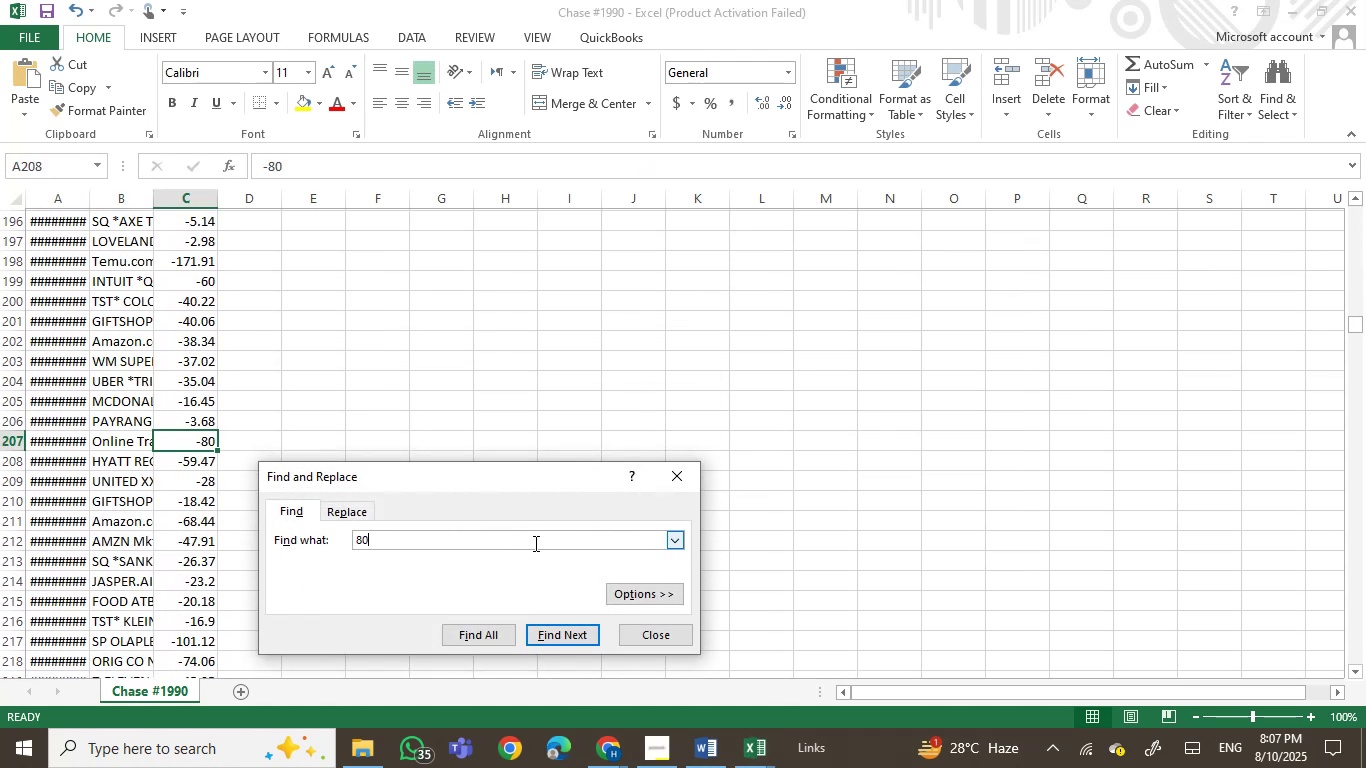 
key(Enter)
 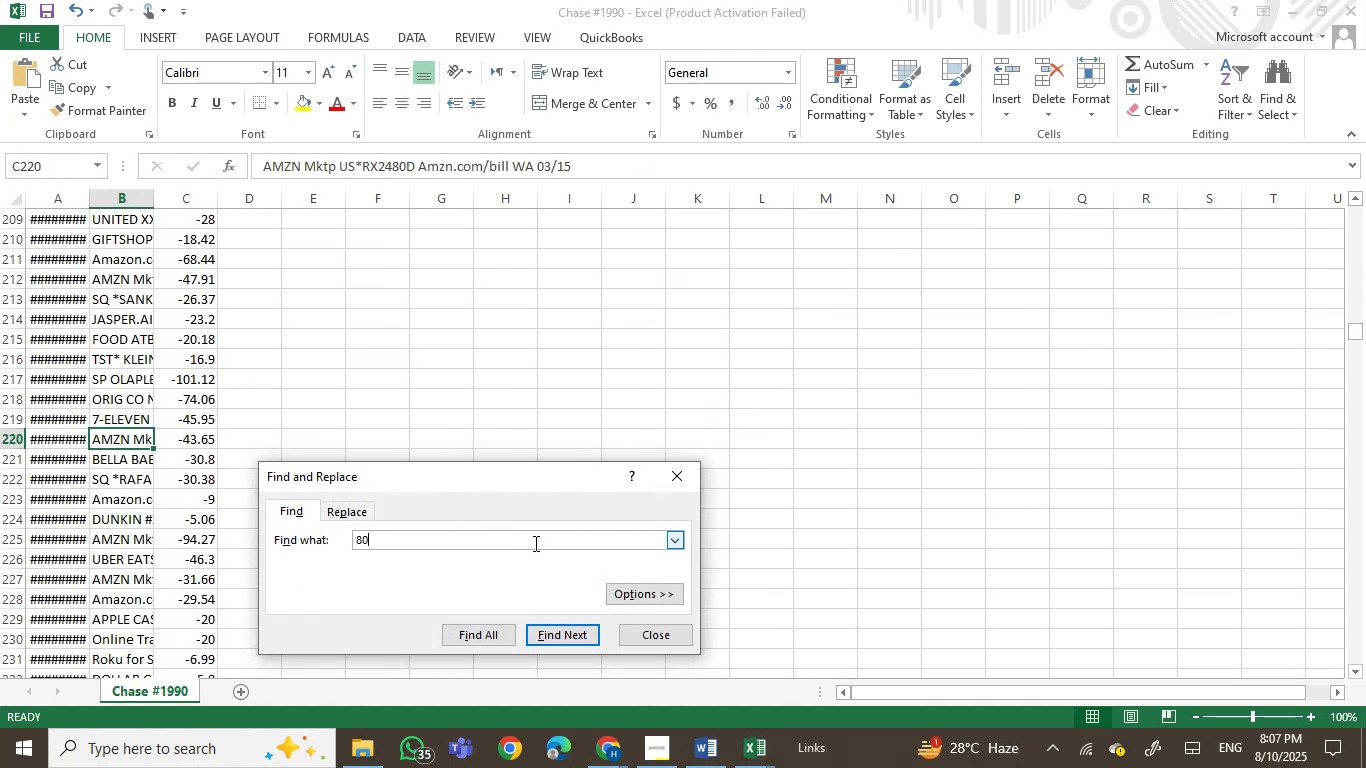 
key(Enter)
 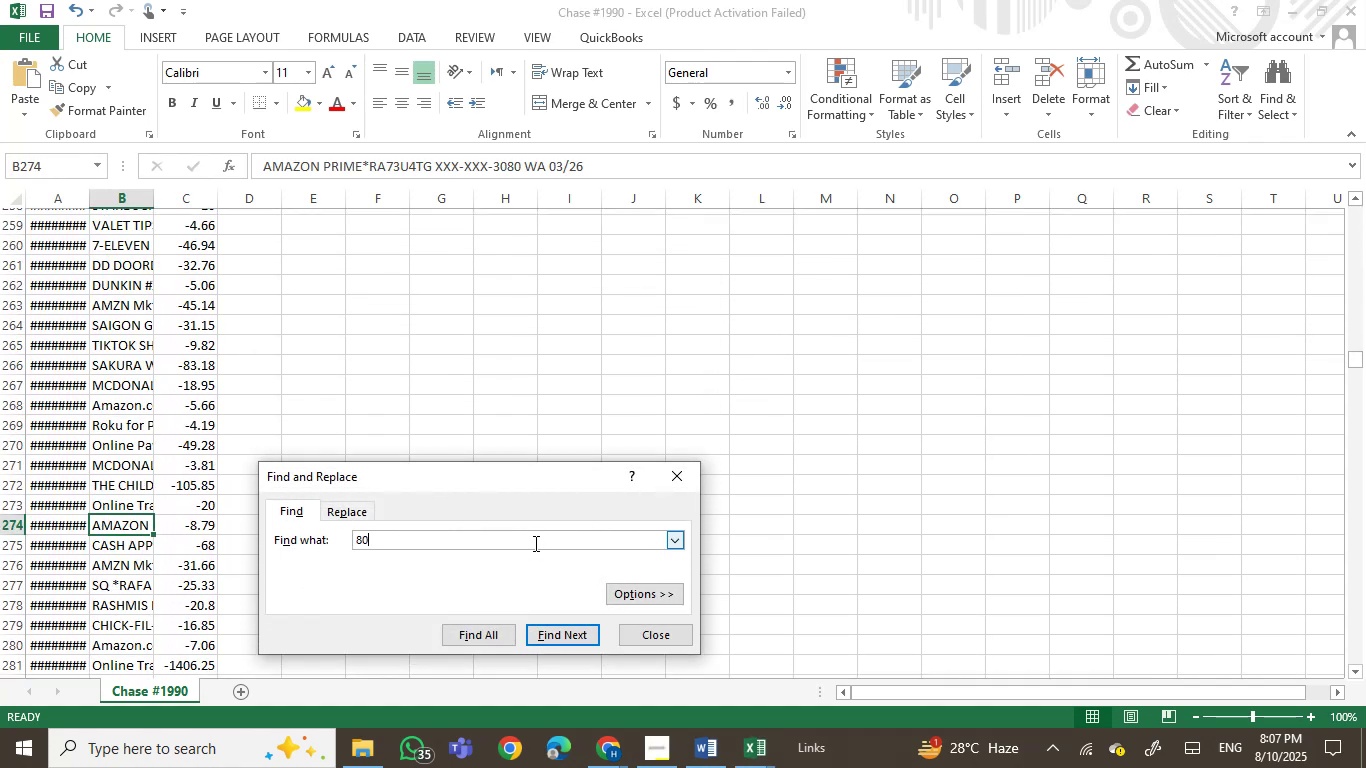 
key(Enter)
 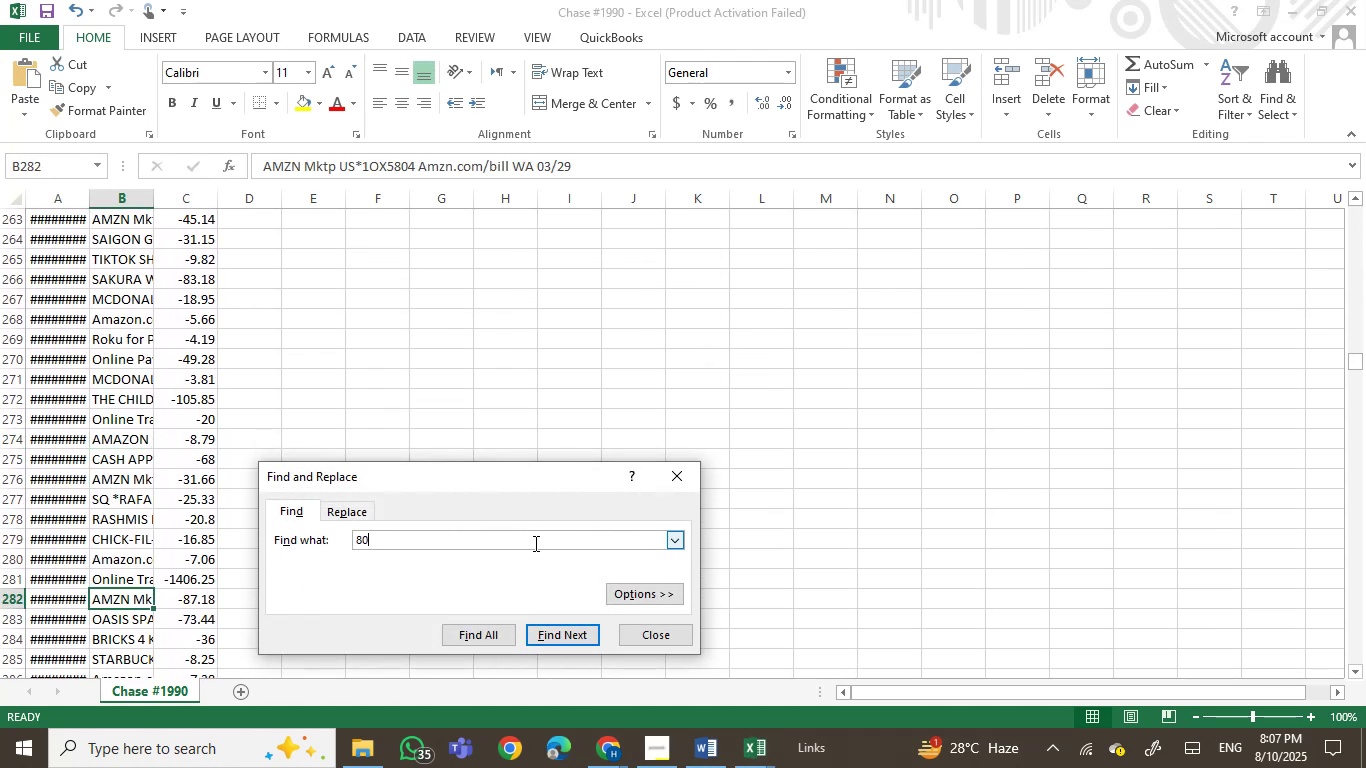 
key(Enter)
 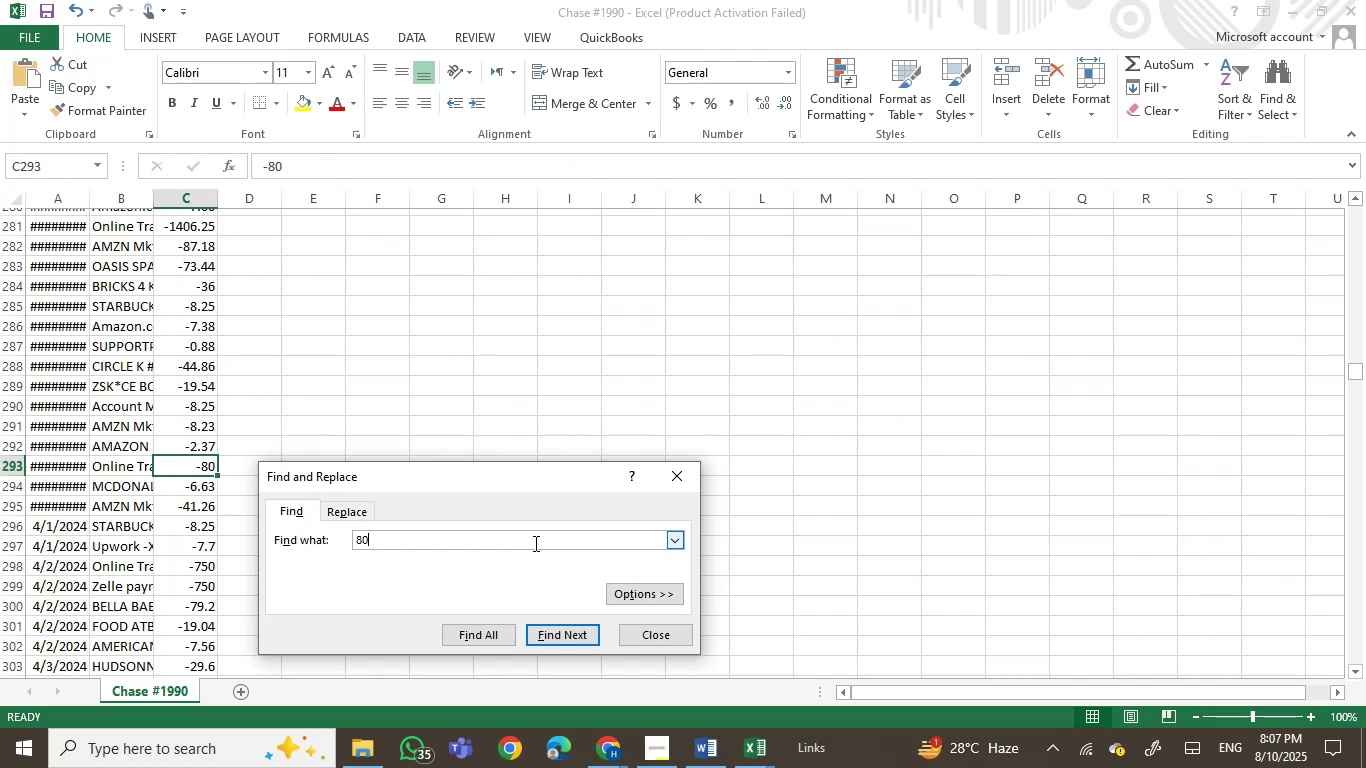 
key(Enter)
 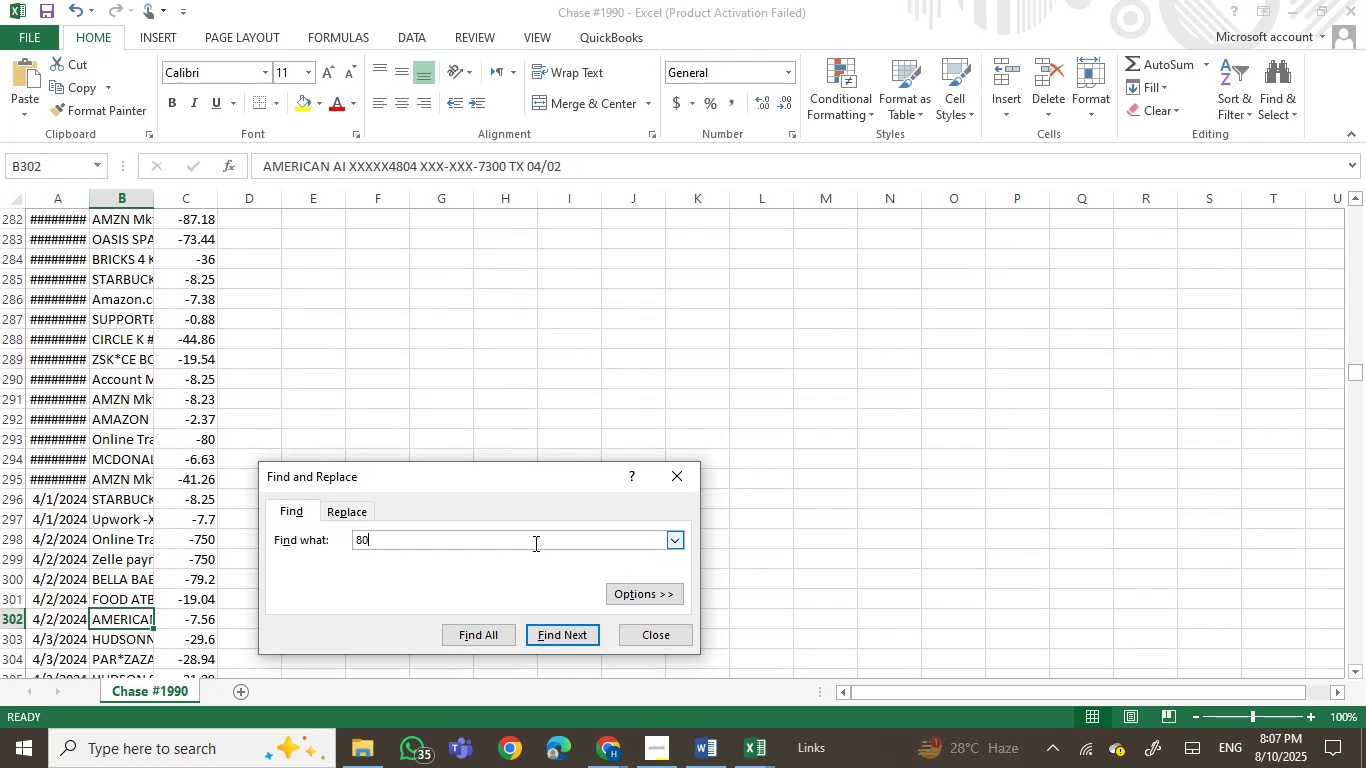 
key(Enter)
 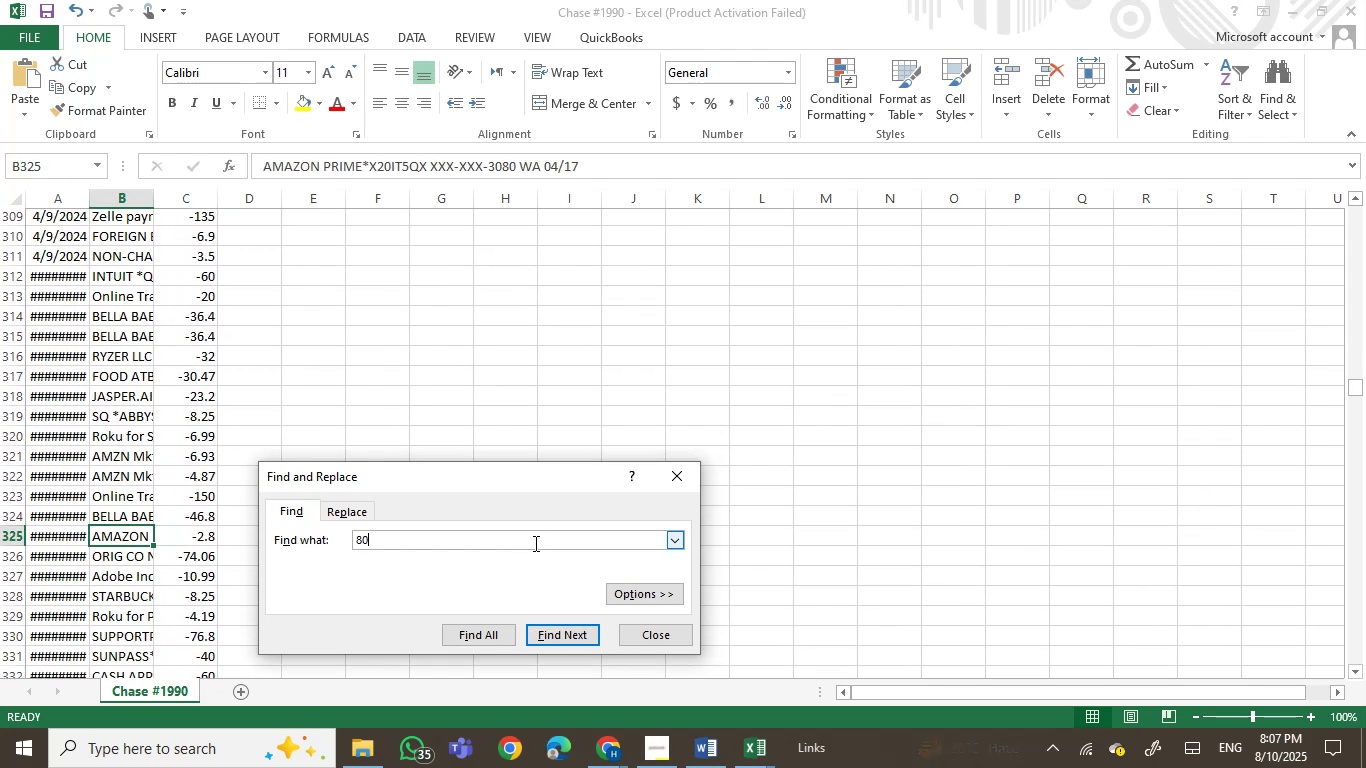 
key(Enter)
 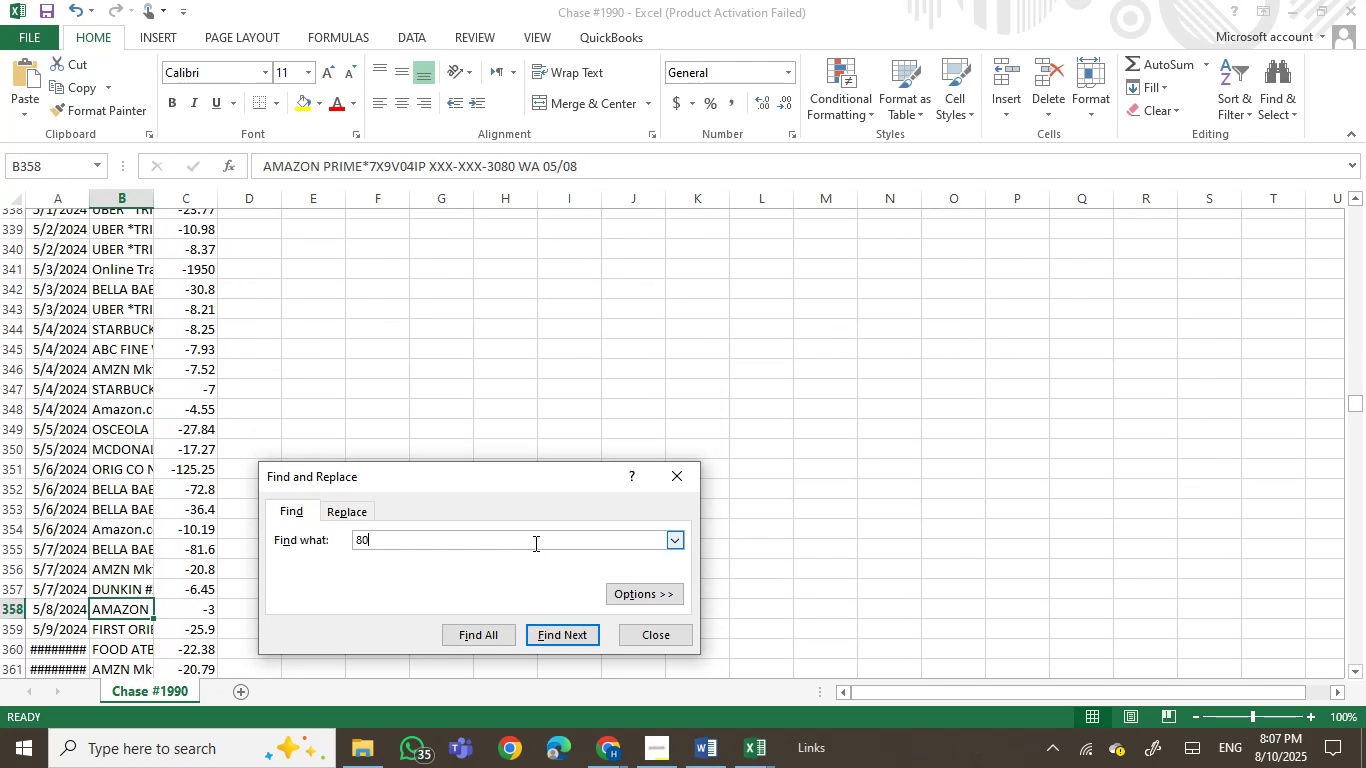 
key(Enter)
 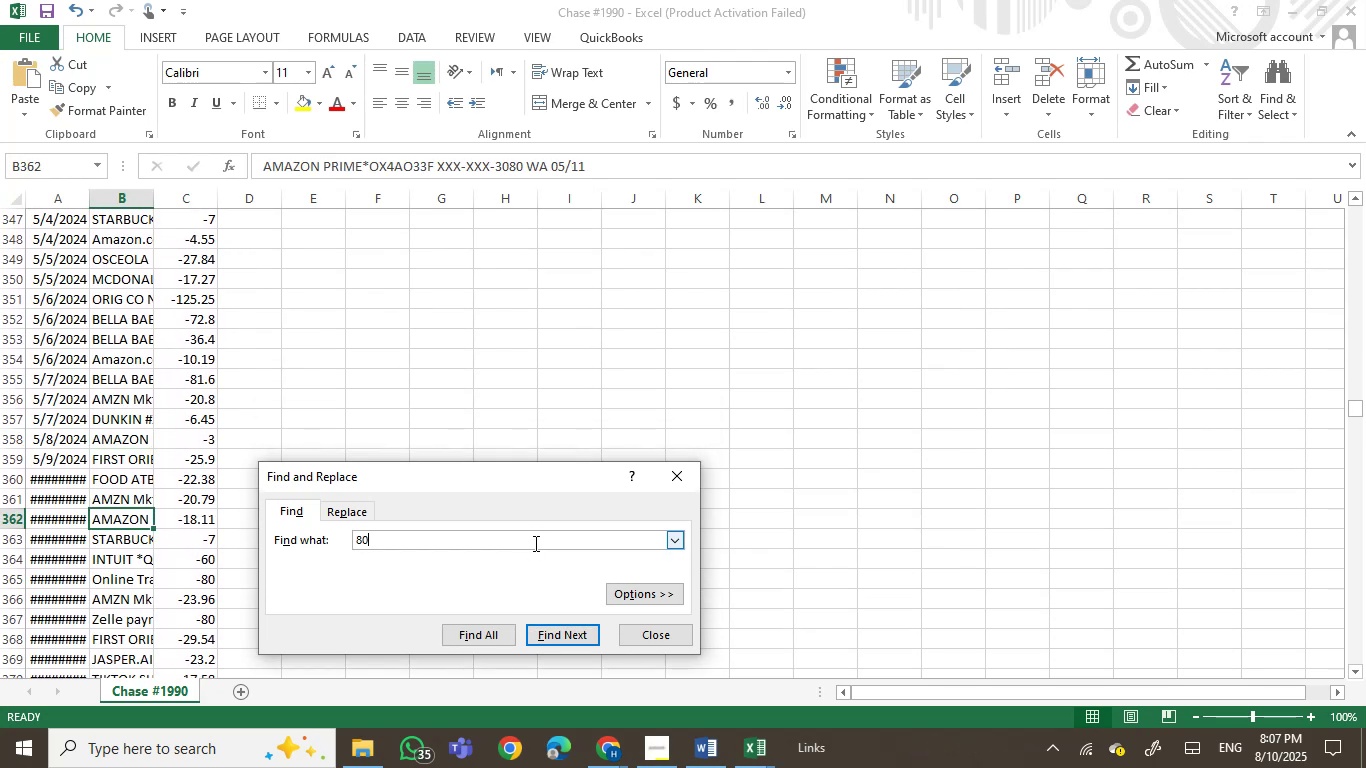 
key(Enter)
 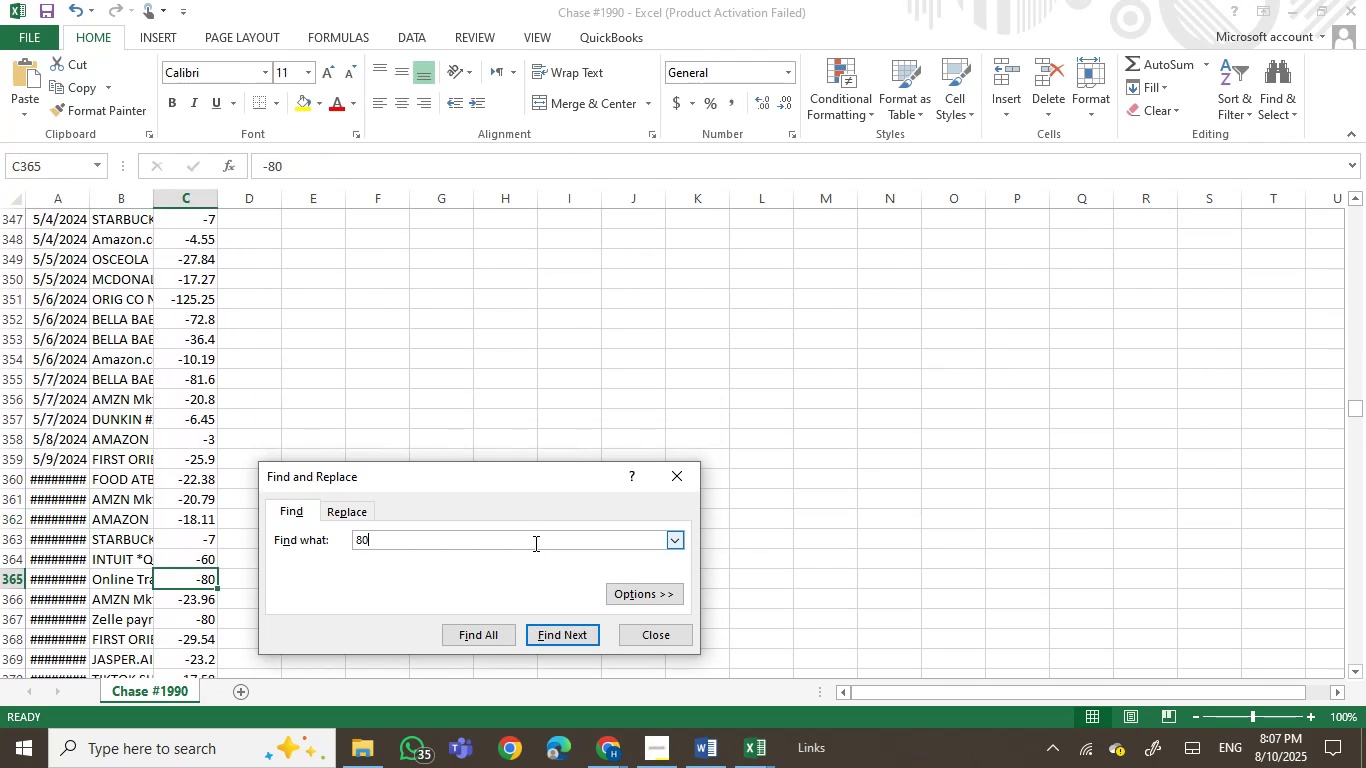 
key(Enter)
 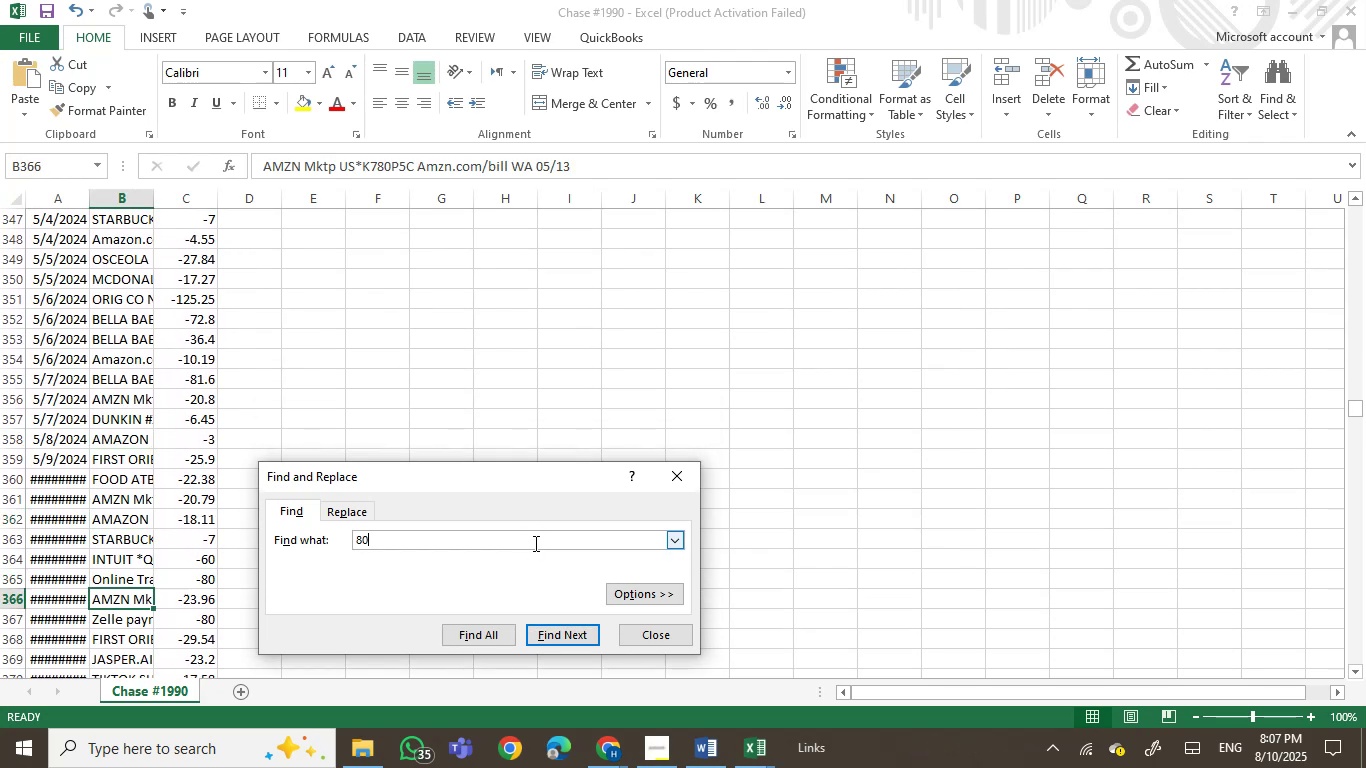 
key(Enter)
 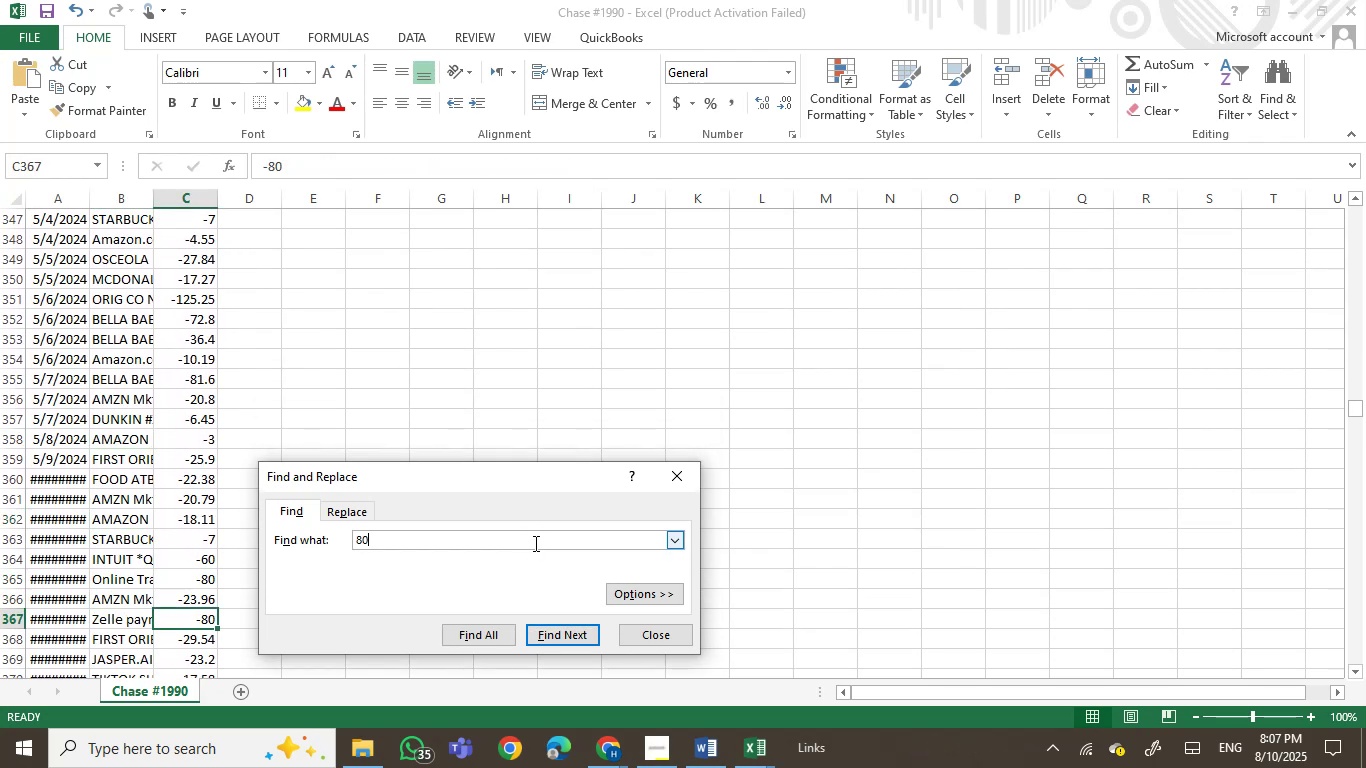 
key(Enter)
 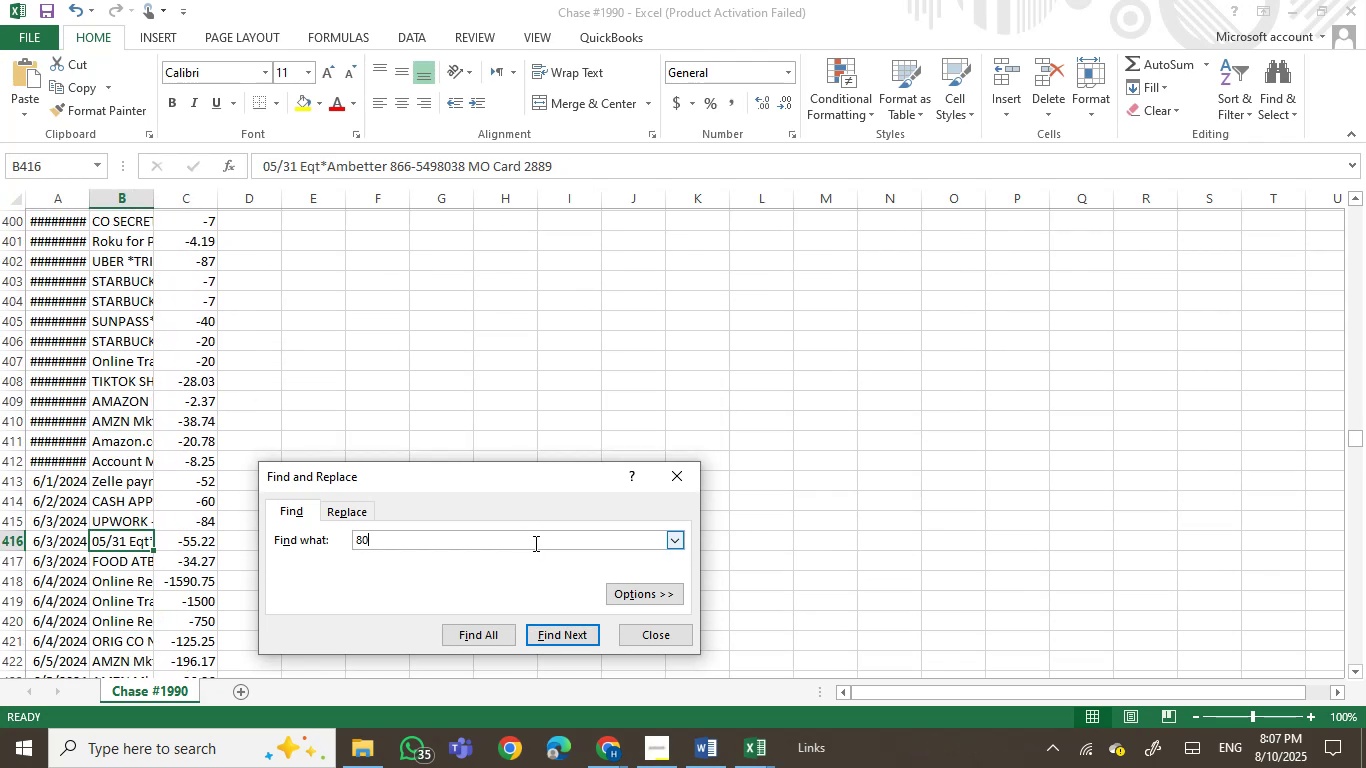 
key(Enter)
 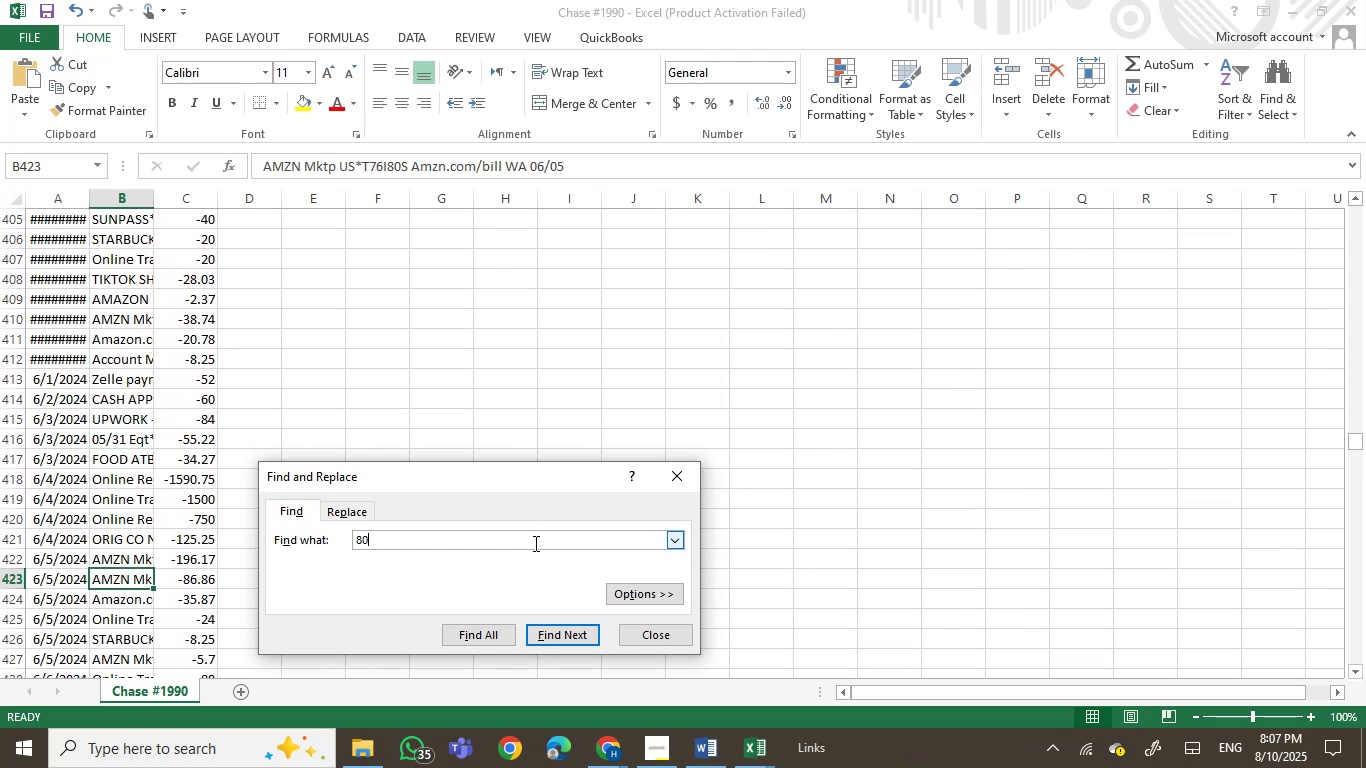 
key(Enter)
 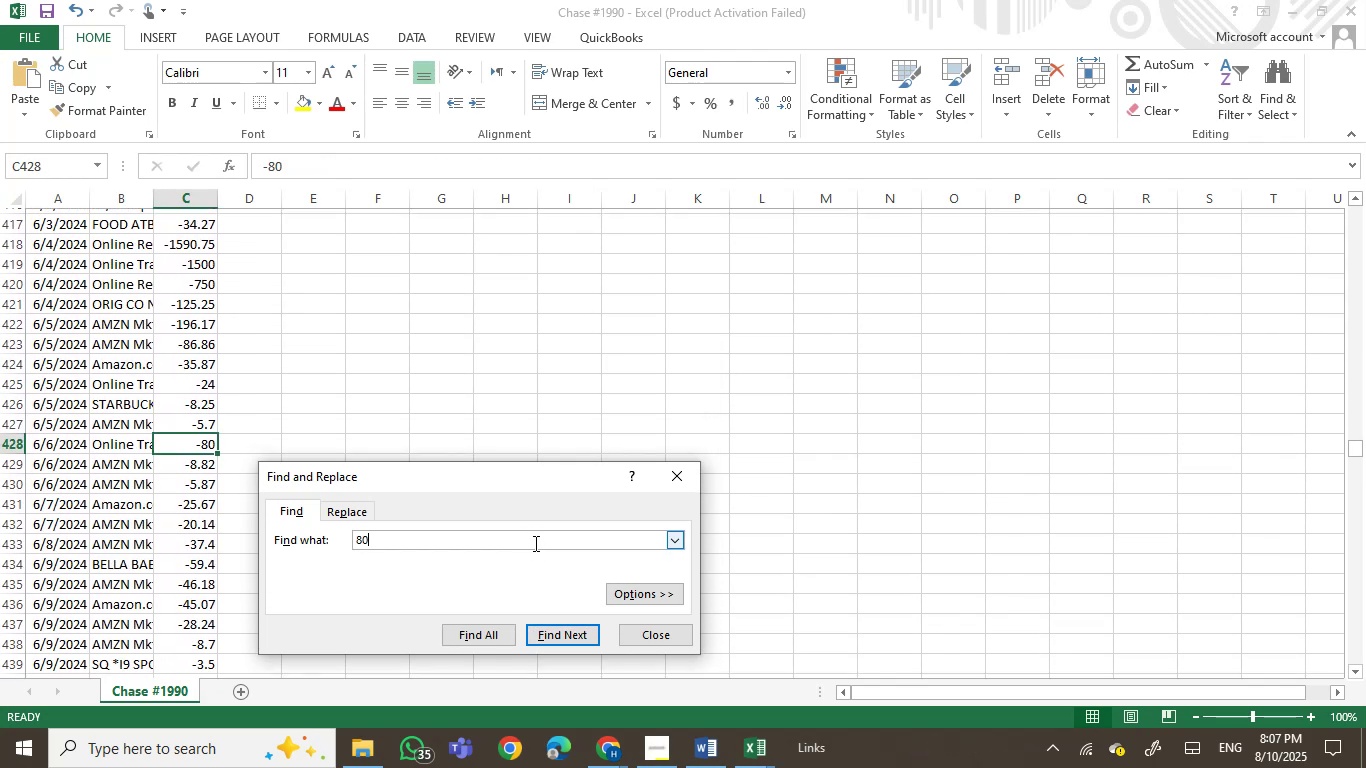 
key(Enter)
 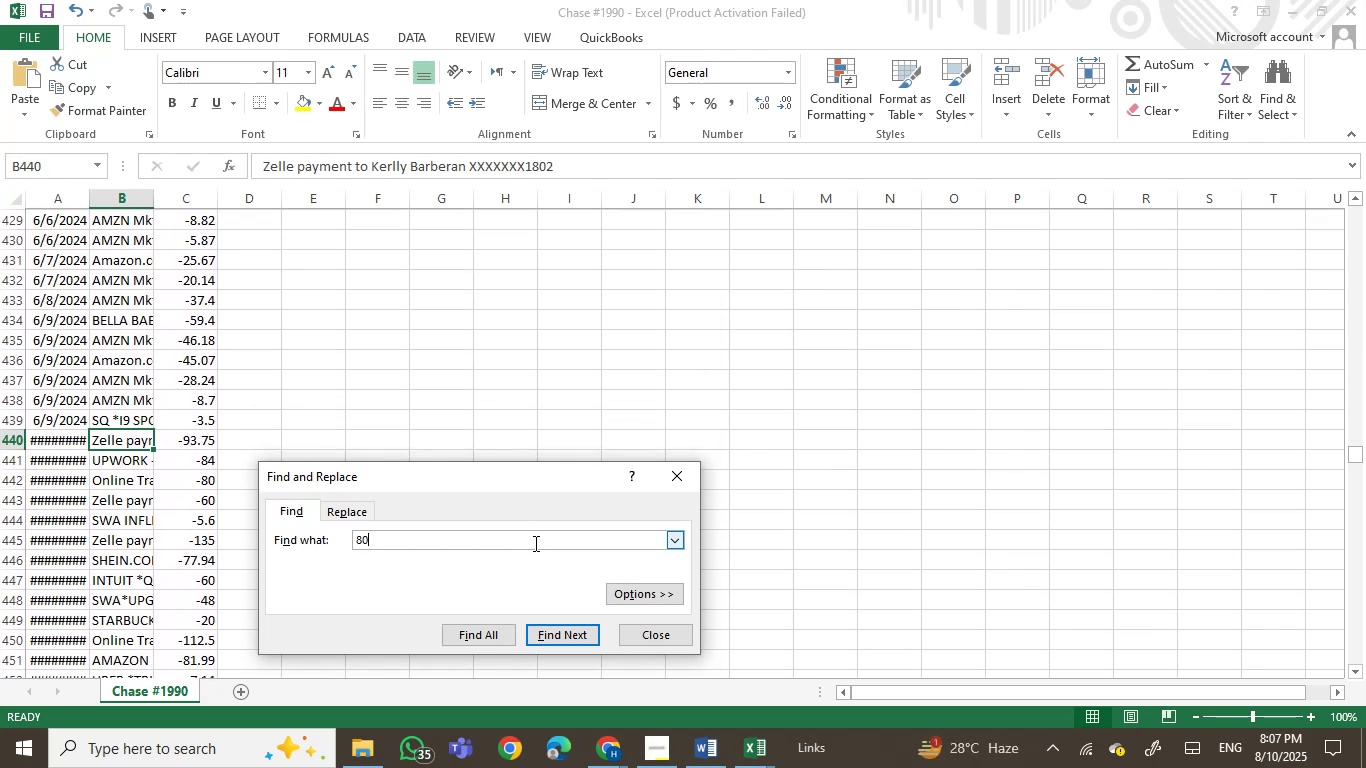 
key(Enter)
 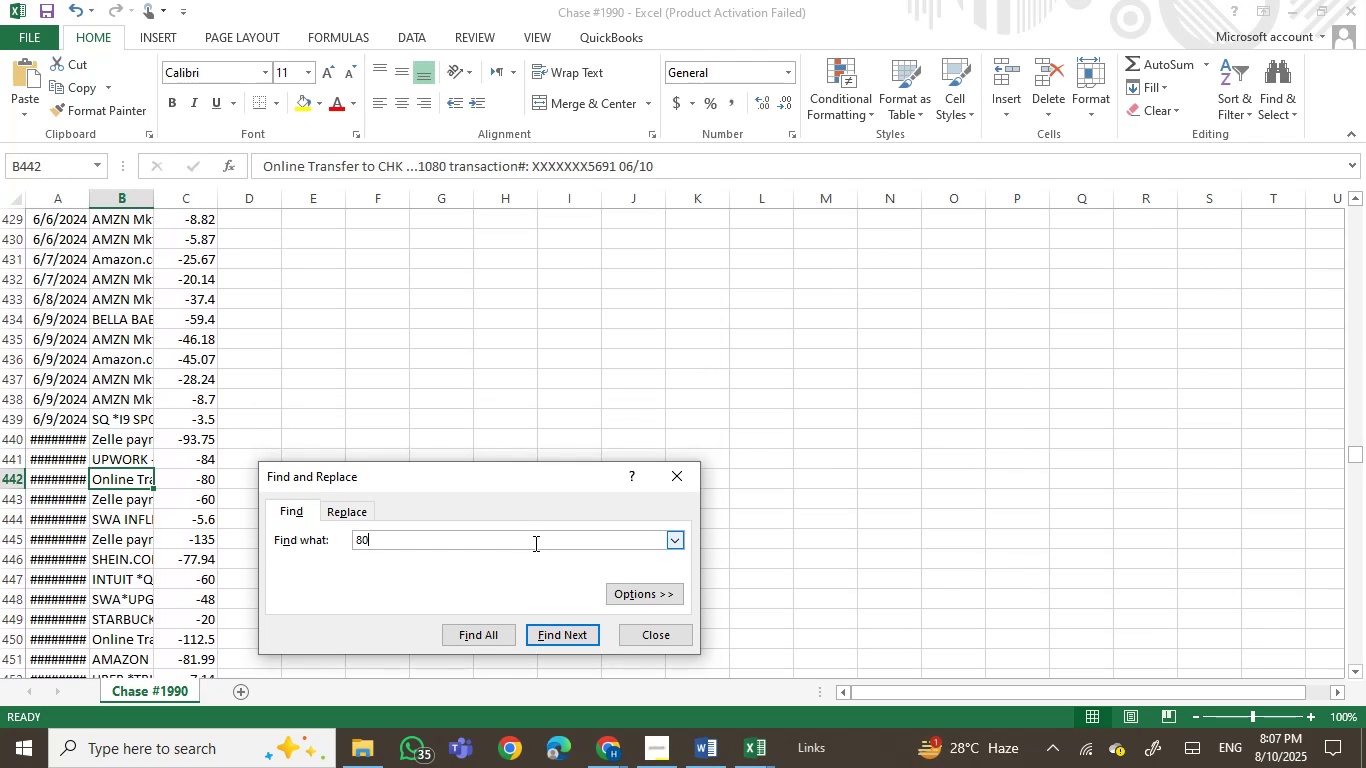 
key(Enter)
 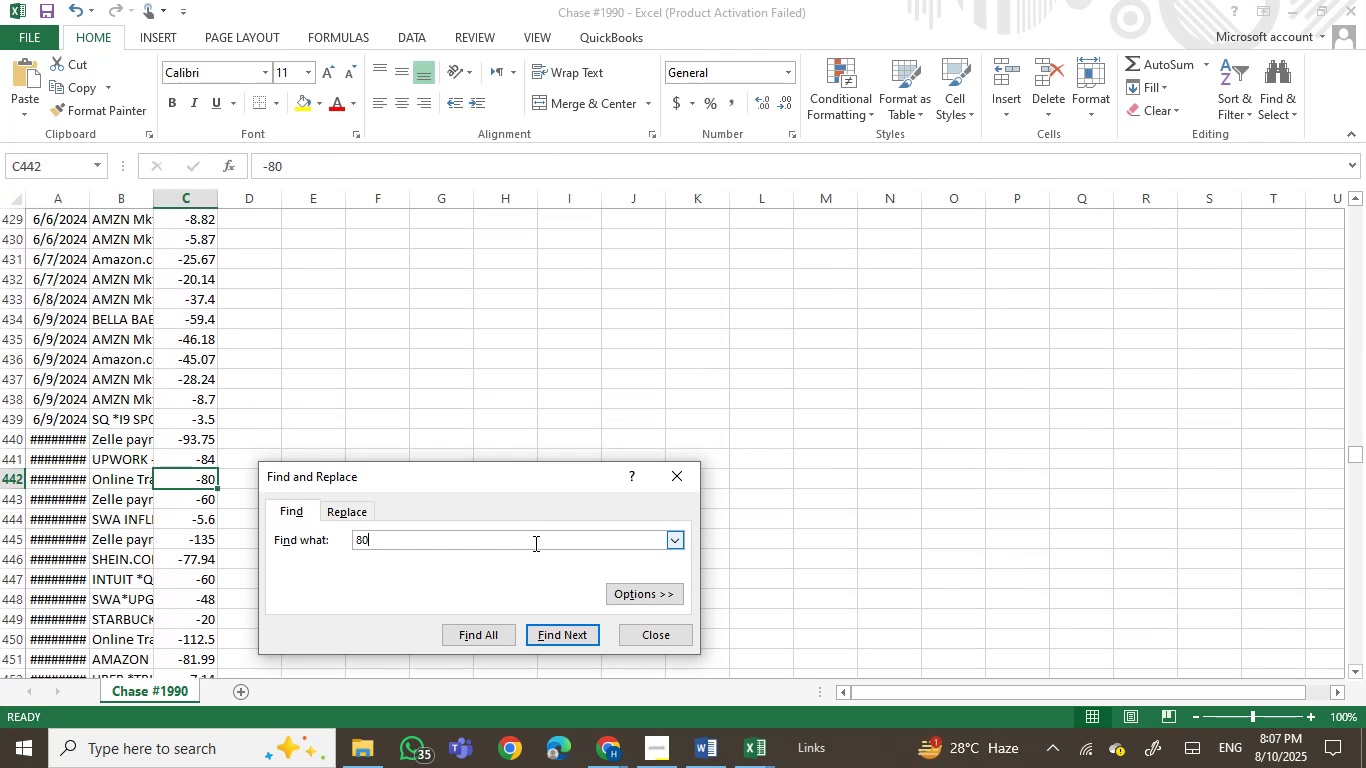 
key(Enter)
 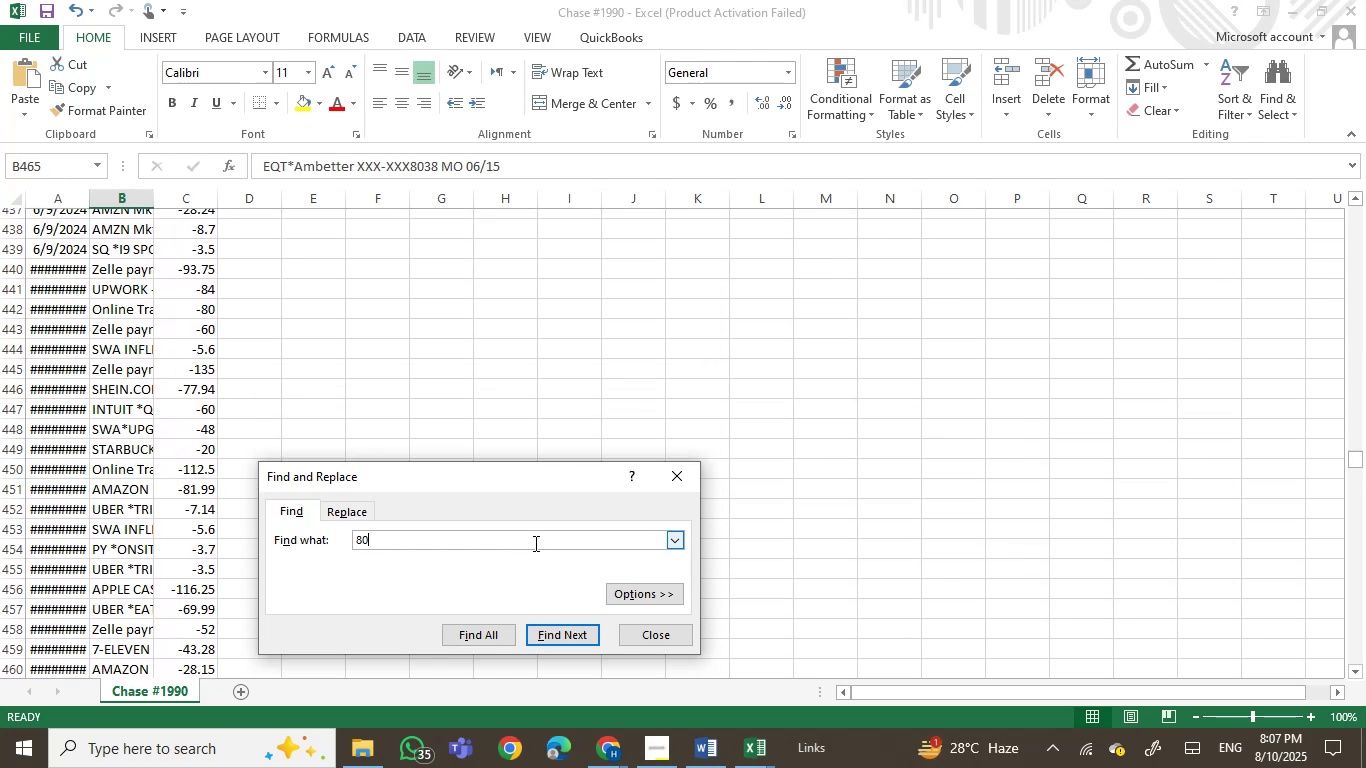 
key(Enter)
 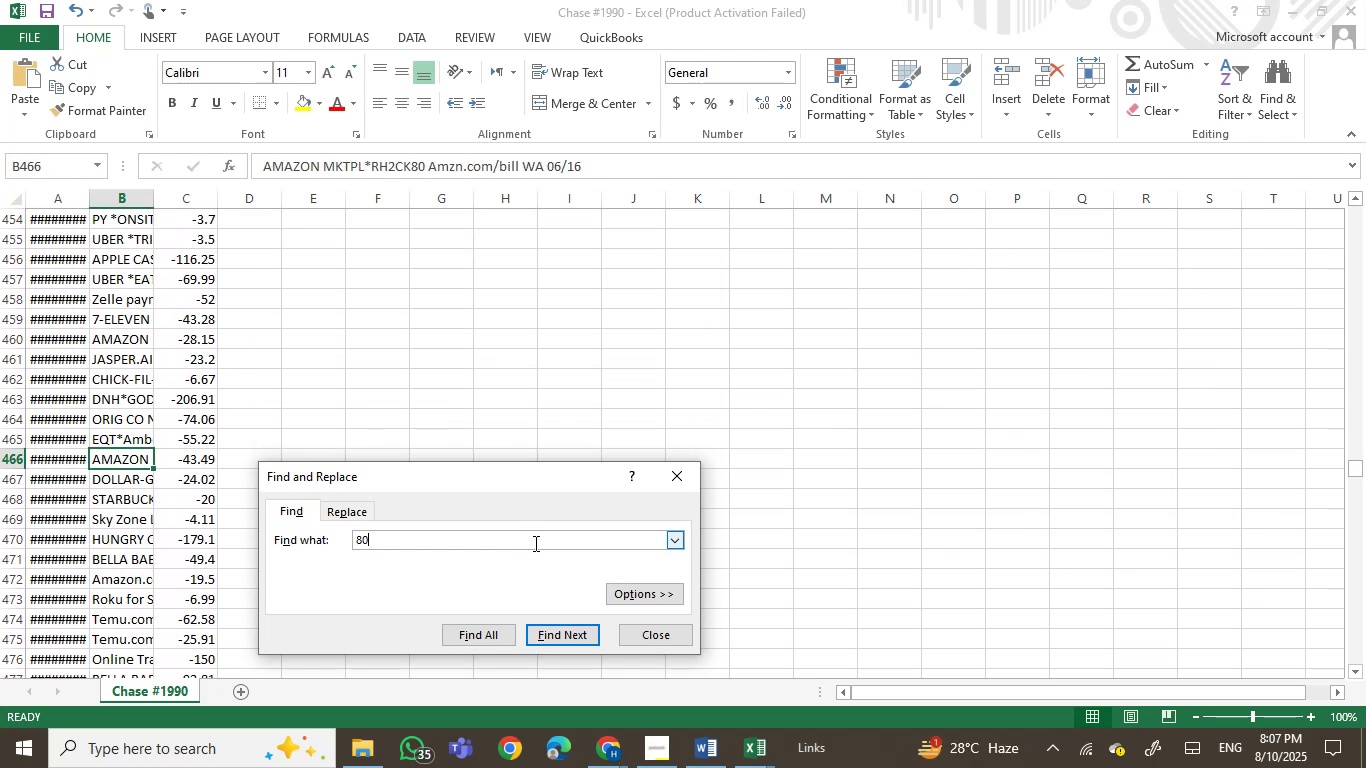 
key(Enter)
 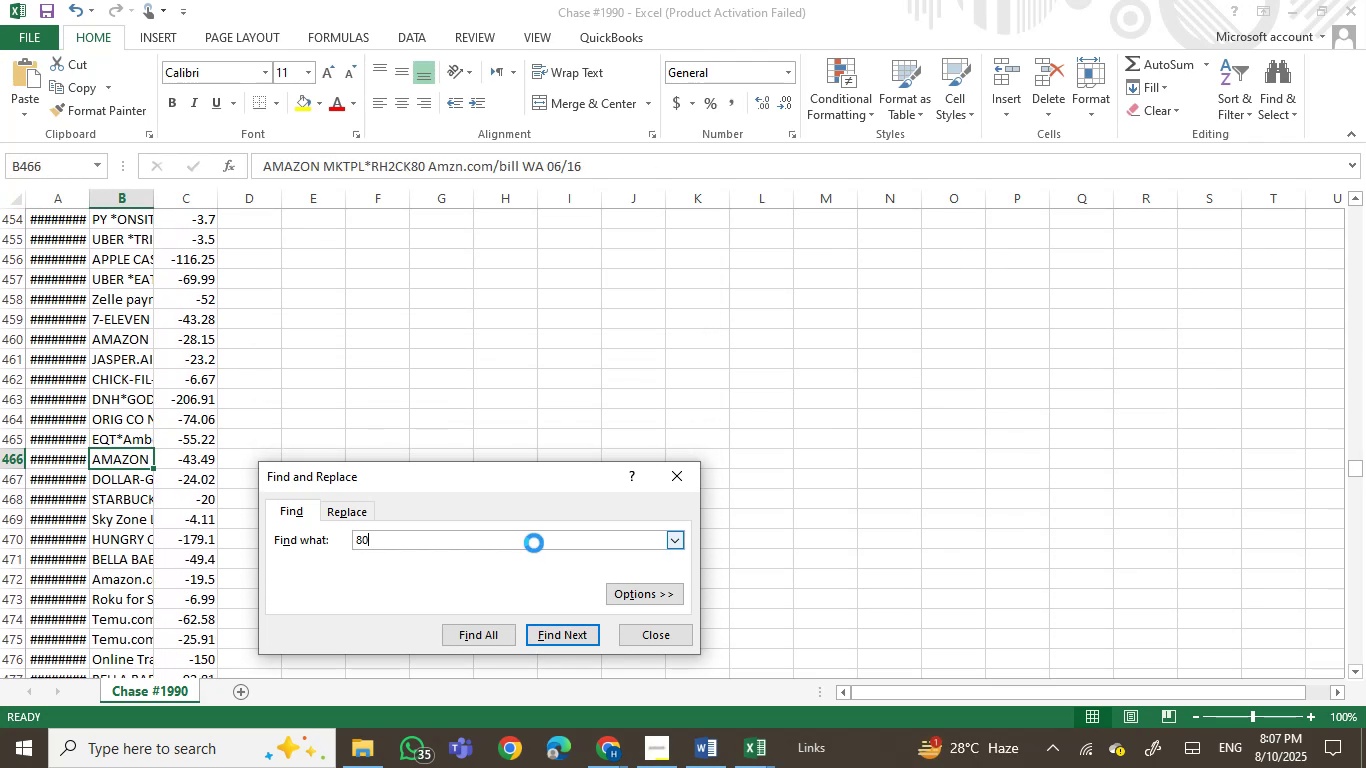 
key(Enter)
 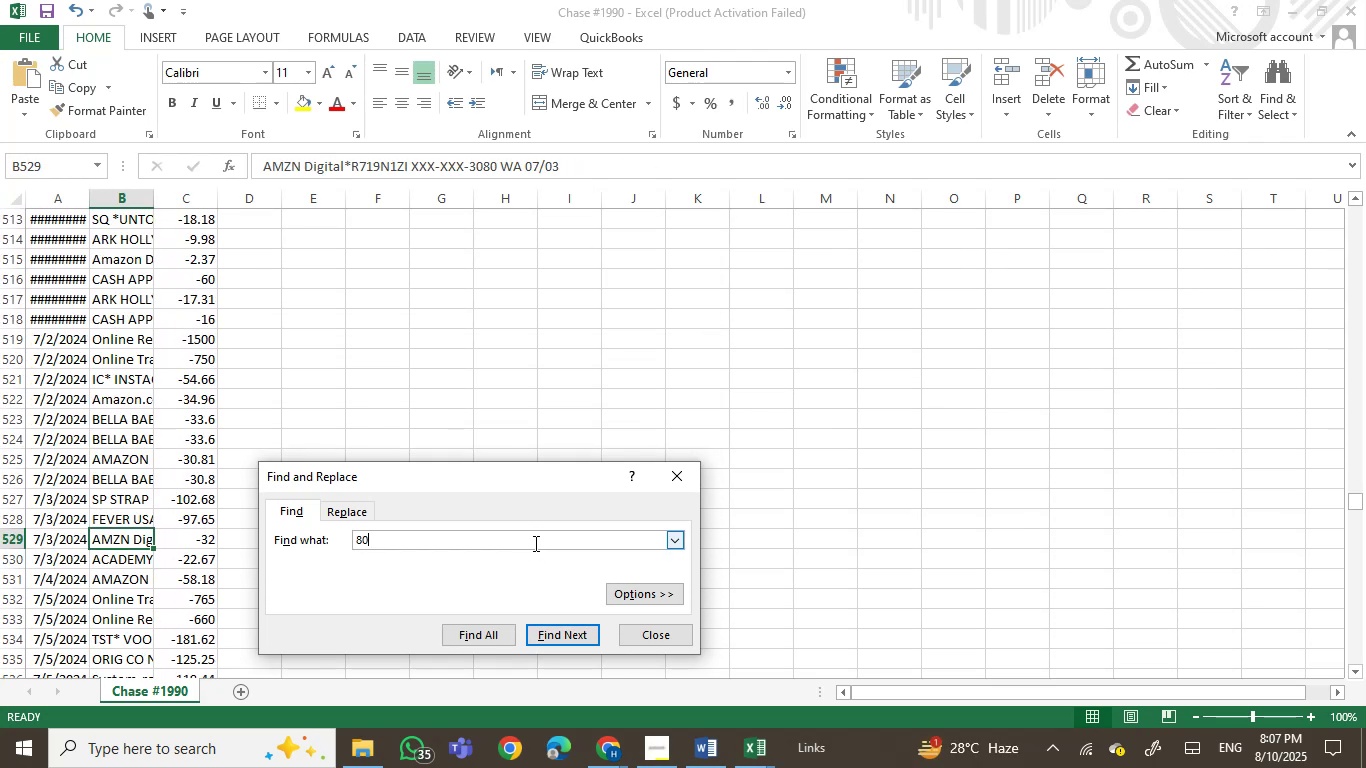 
key(Enter)
 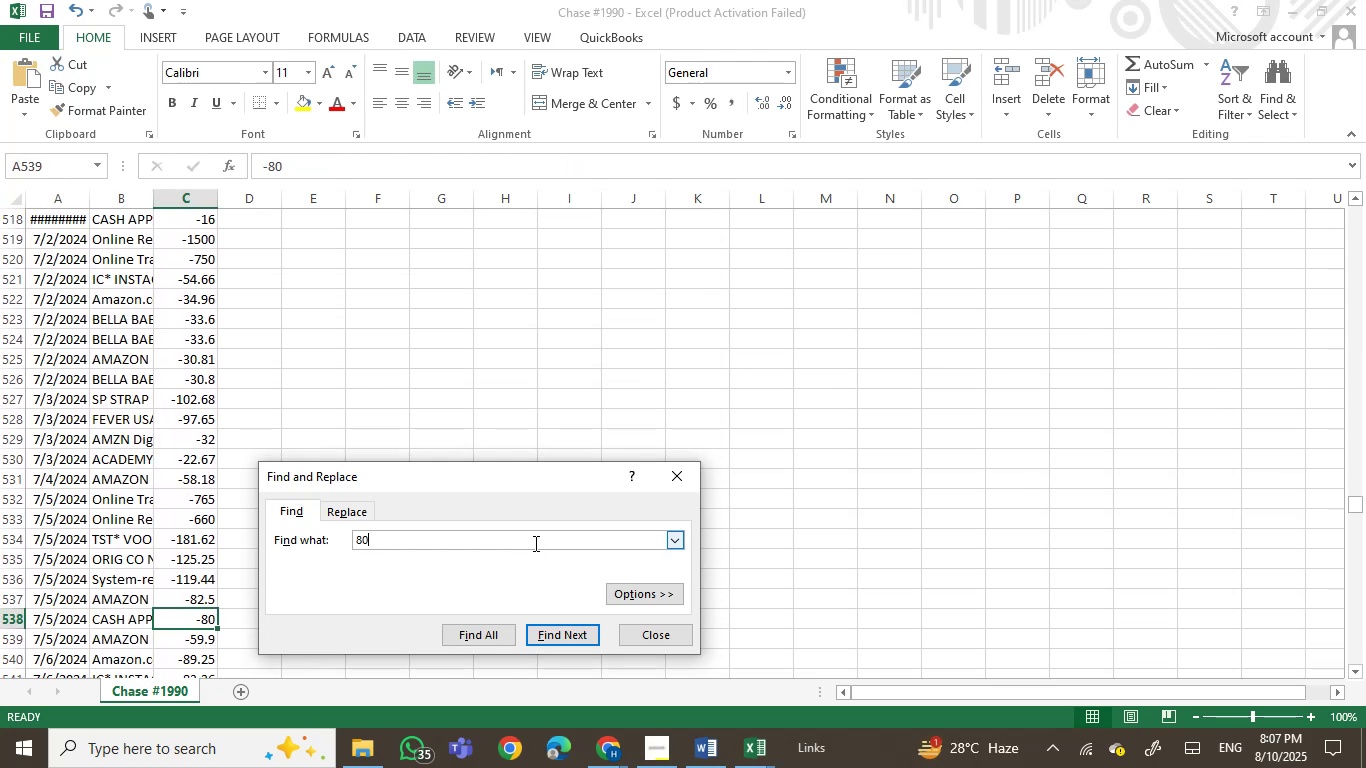 
key(Enter)
 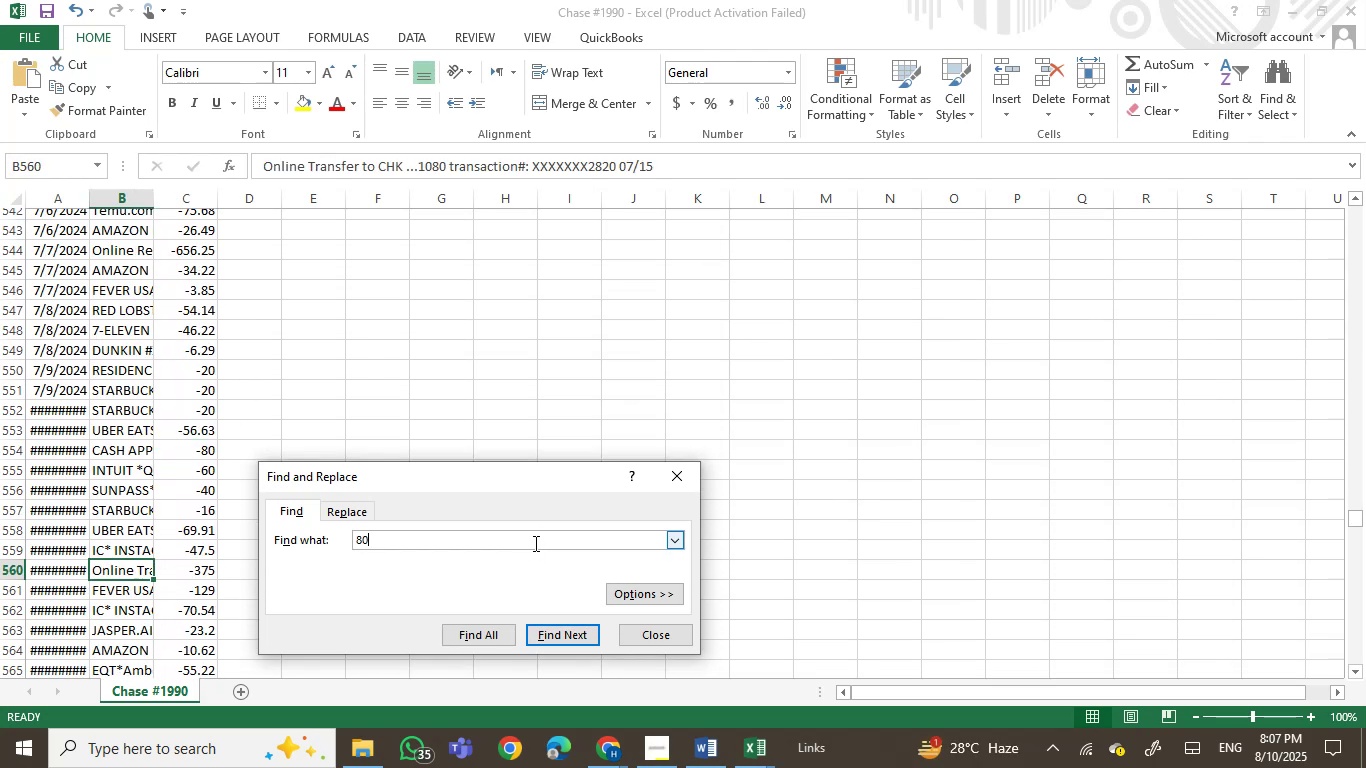 
key(Enter)
 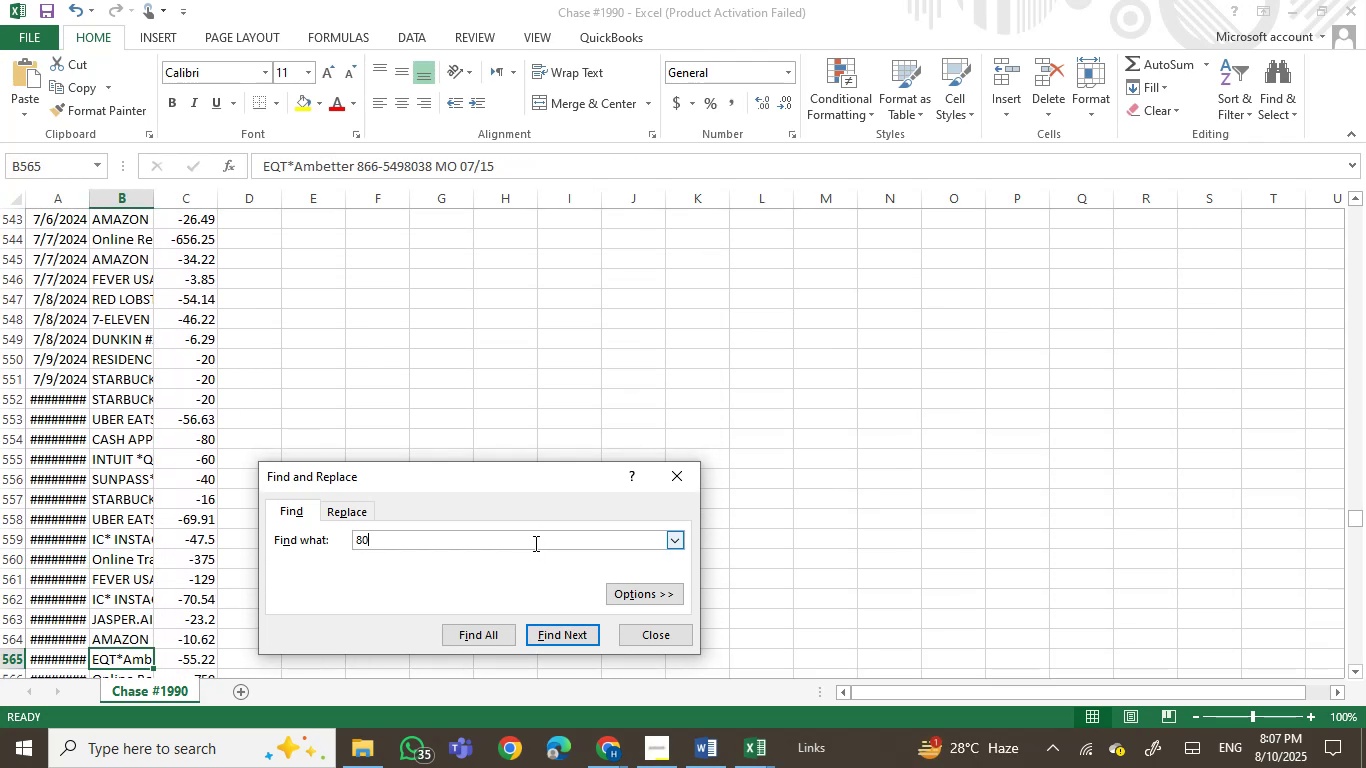 
key(Enter)
 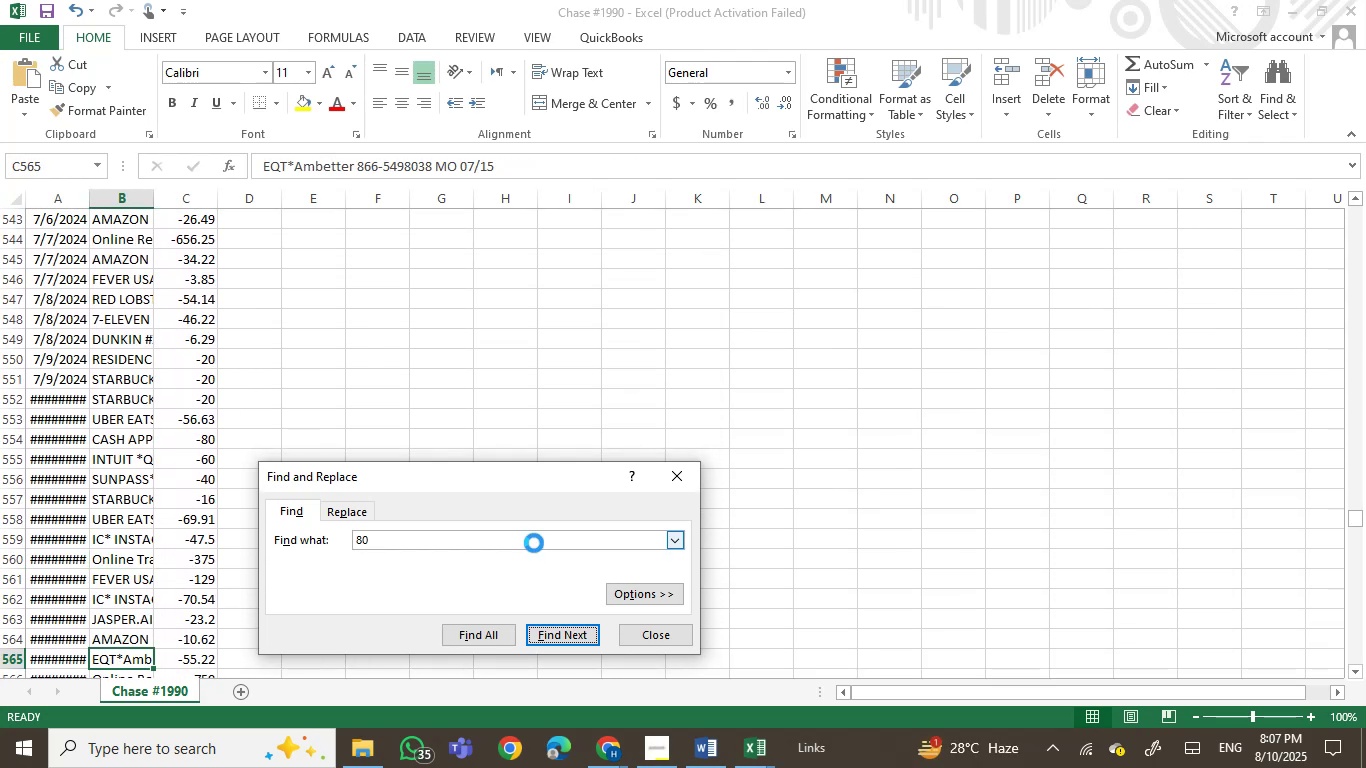 
key(Enter)
 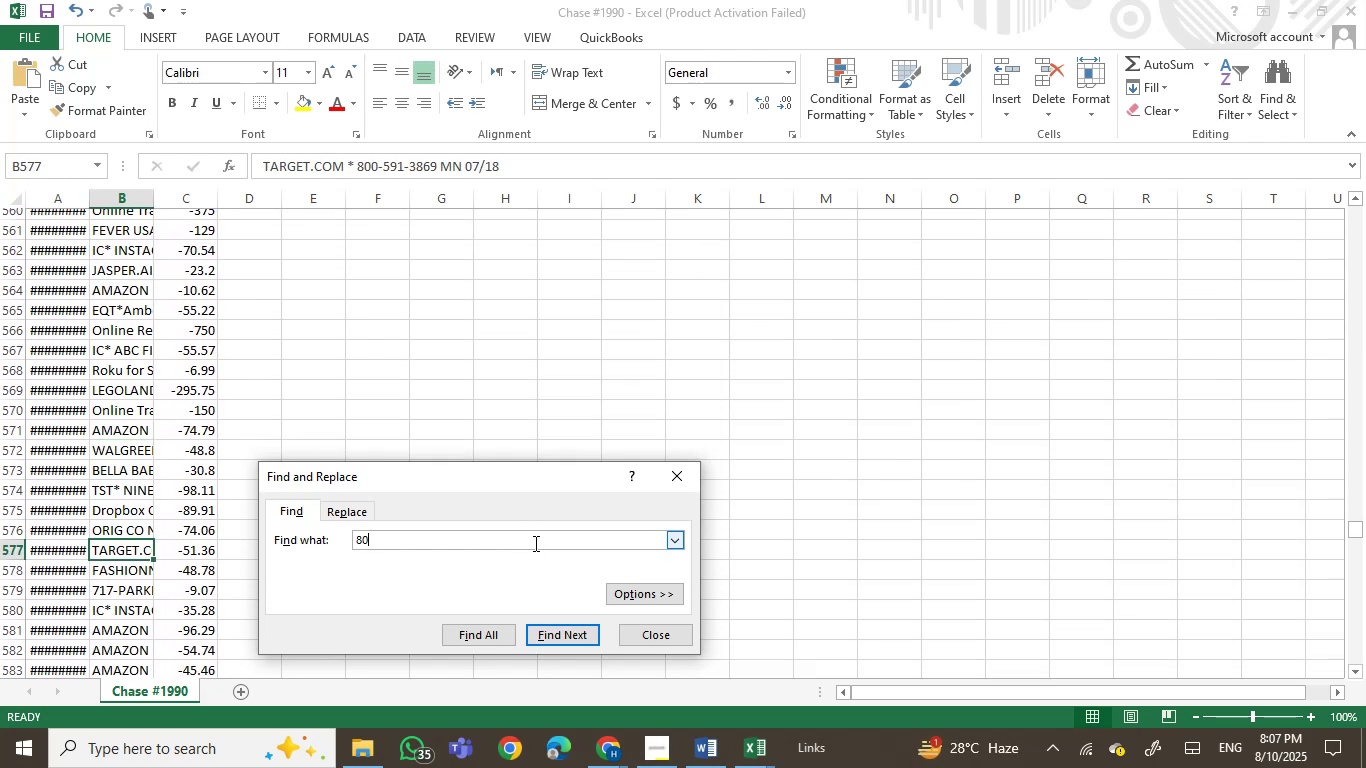 
key(Enter)
 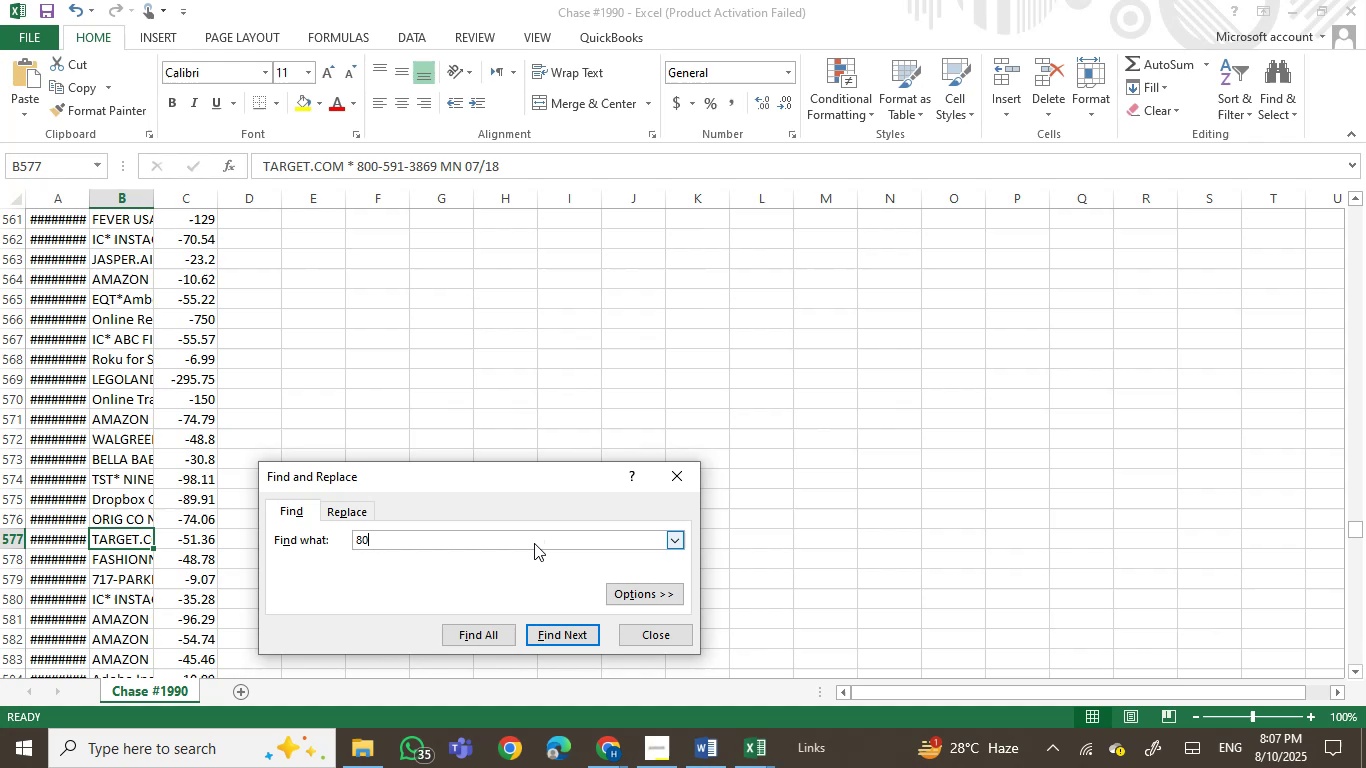 
key(Enter)
 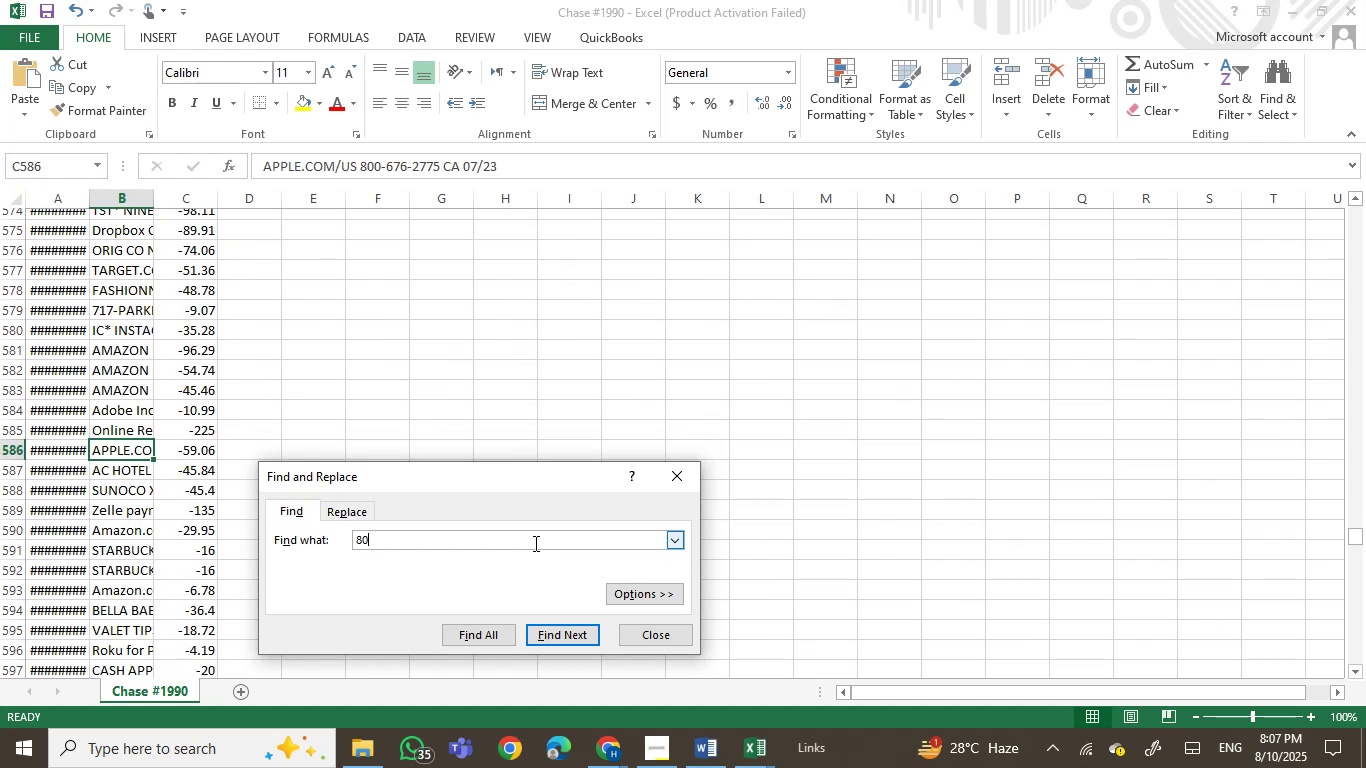 
key(Enter)
 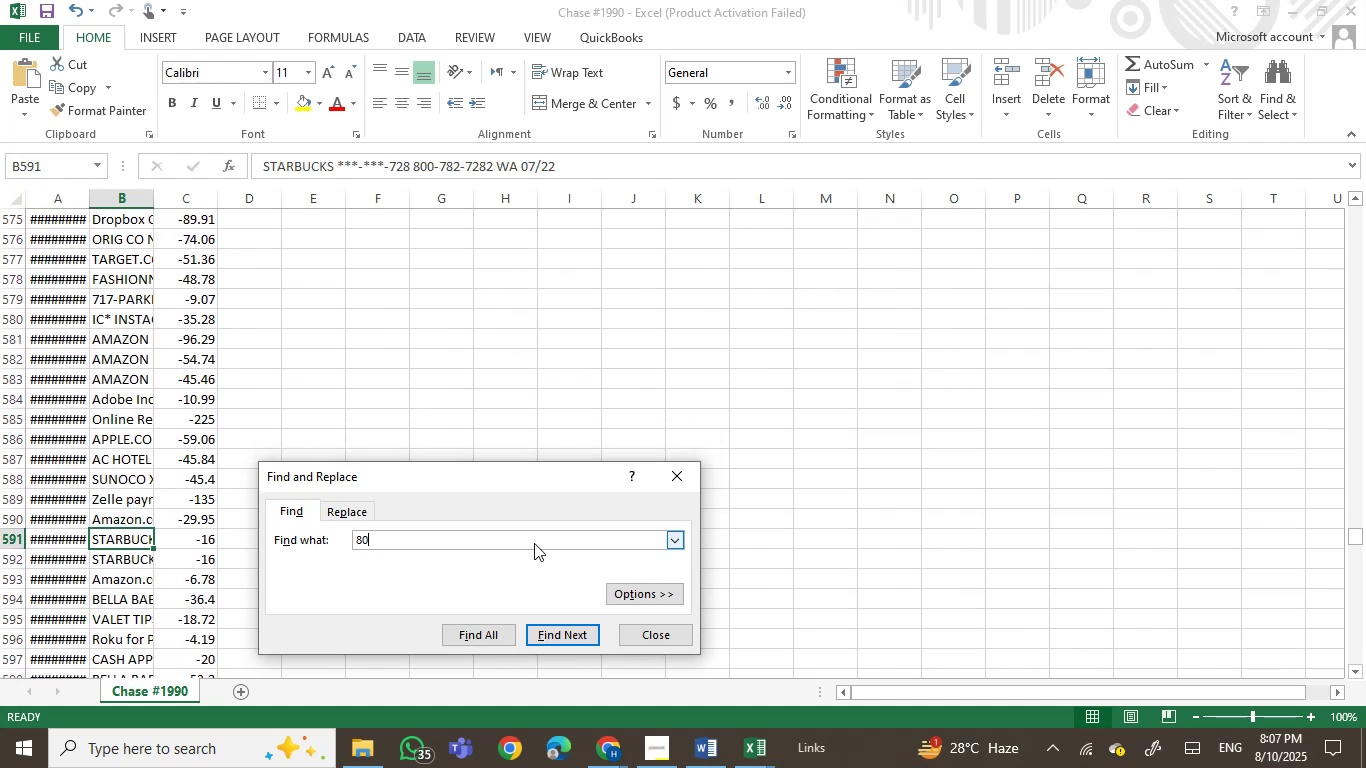 
key(Enter)
 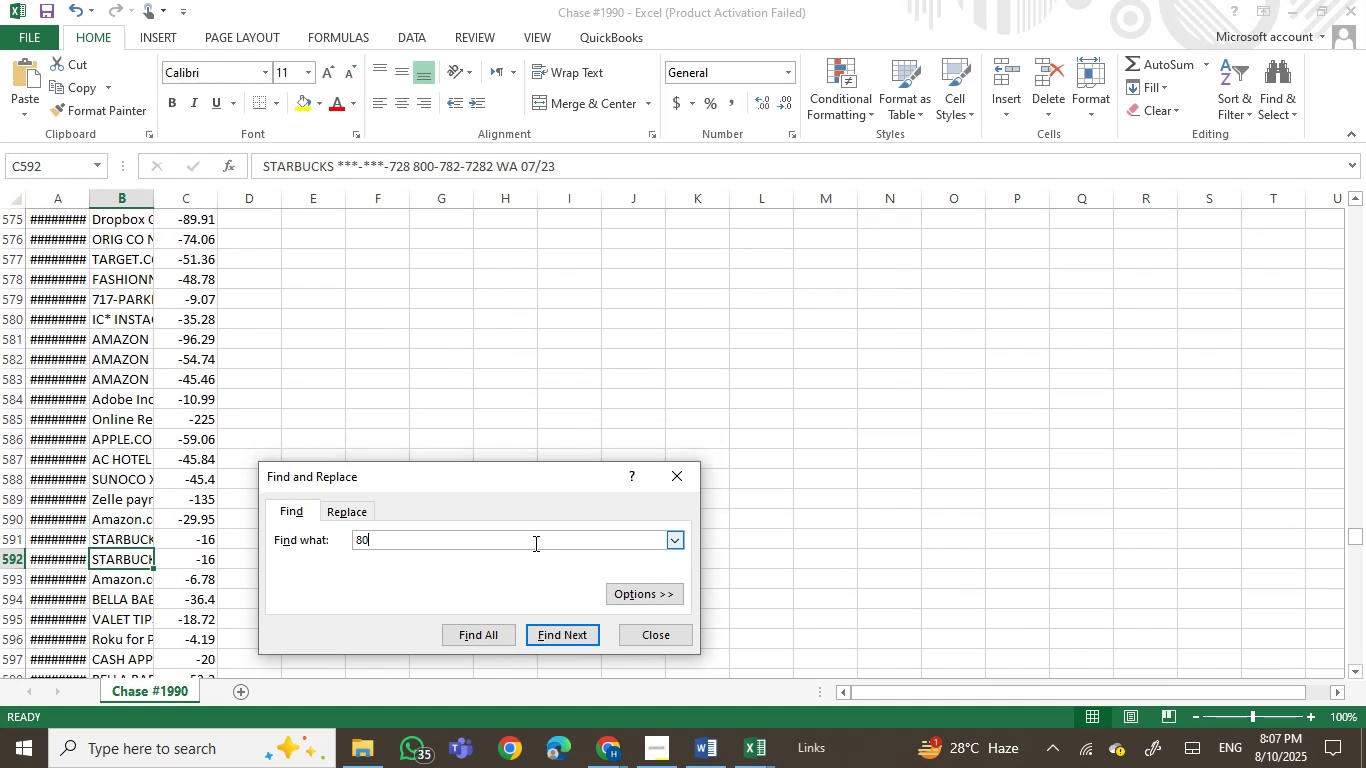 
key(Enter)
 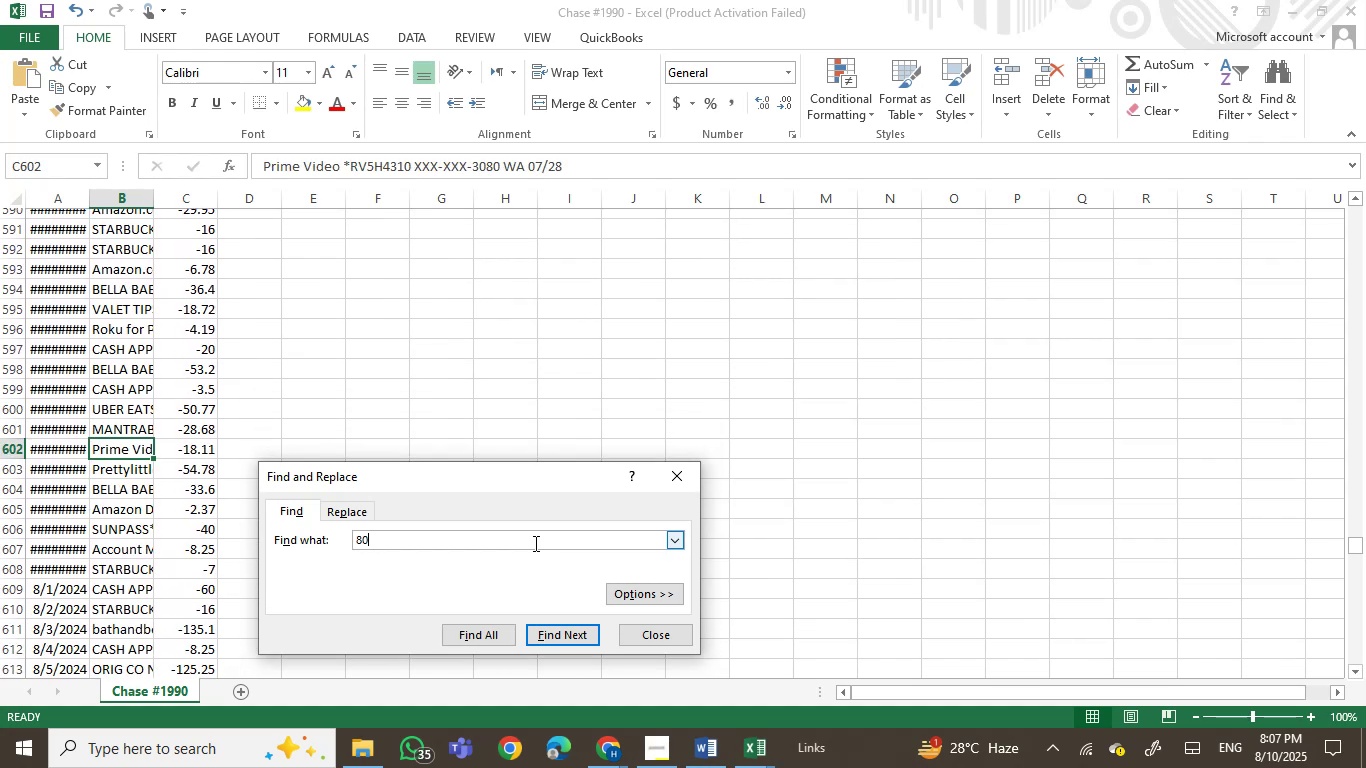 
key(Enter)
 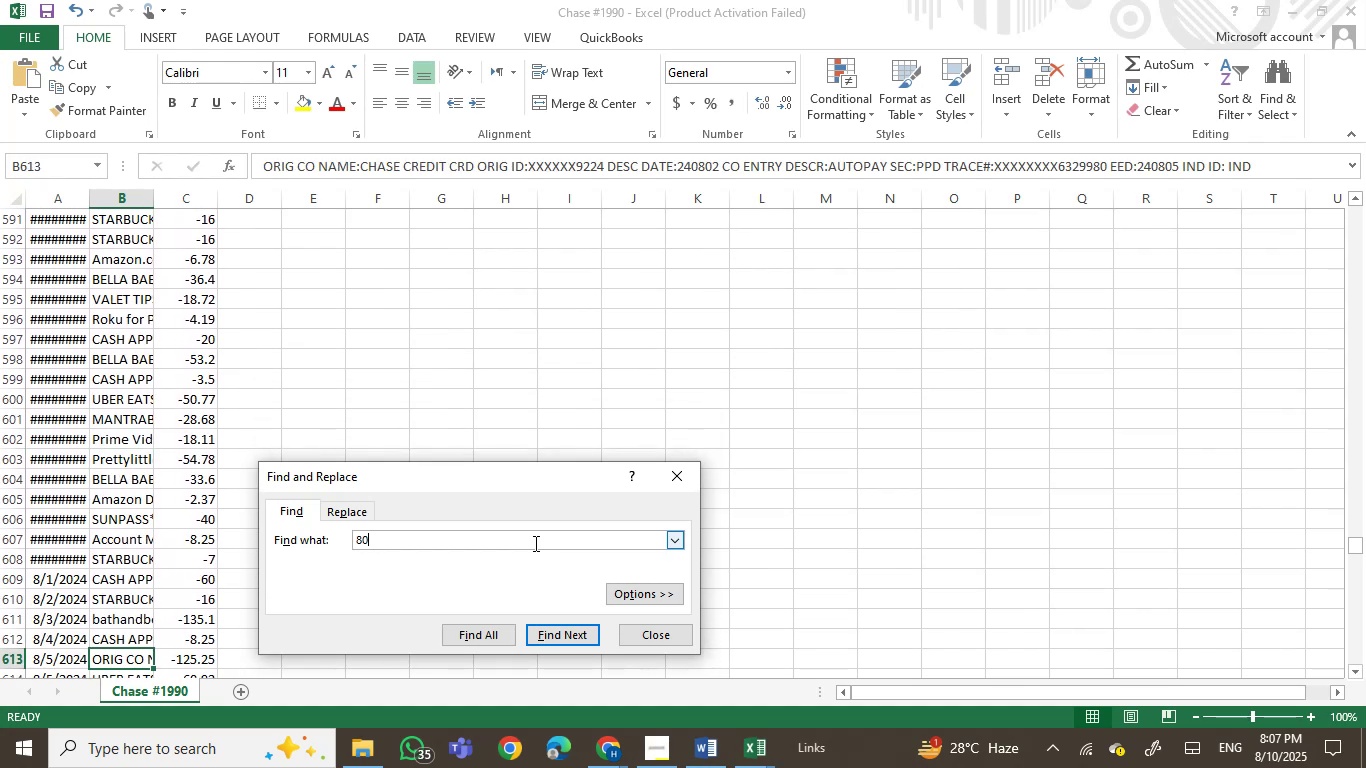 
key(Enter)
 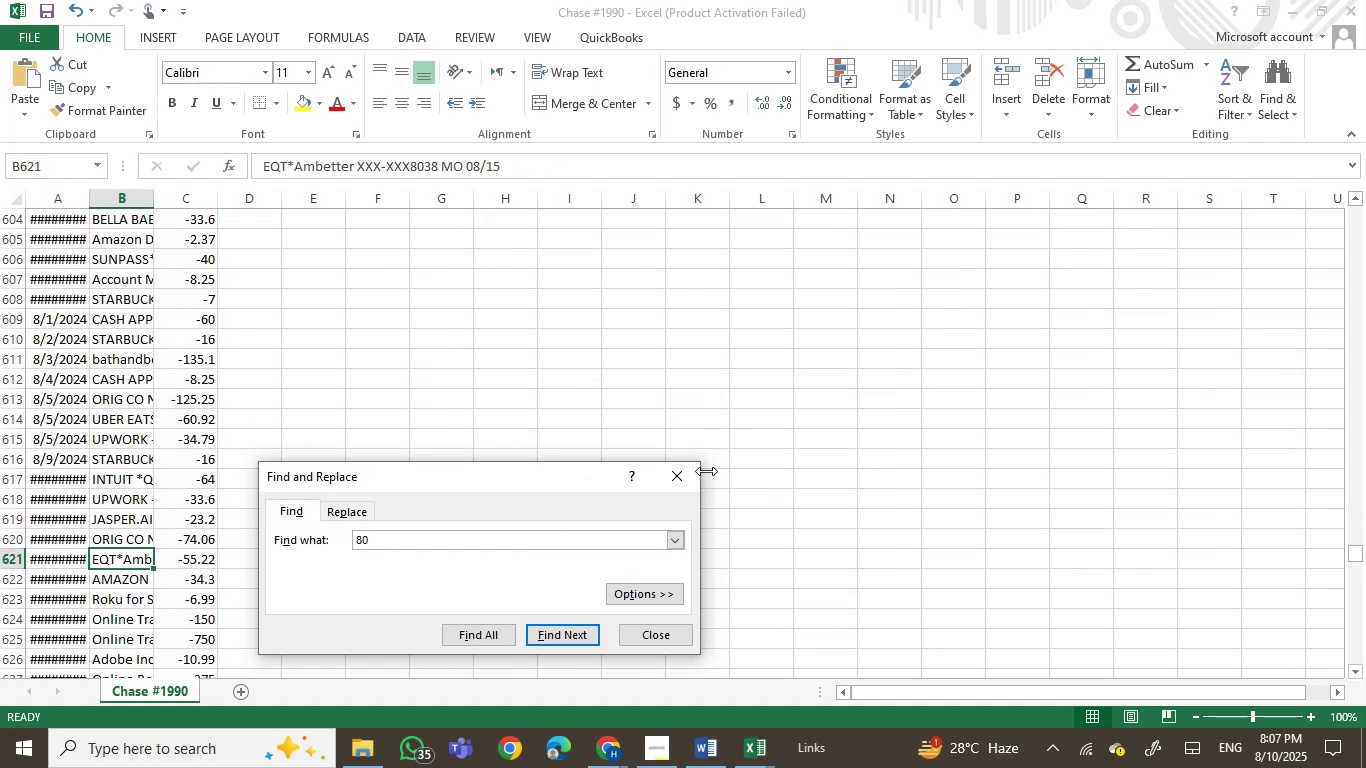 
left_click([688, 471])
 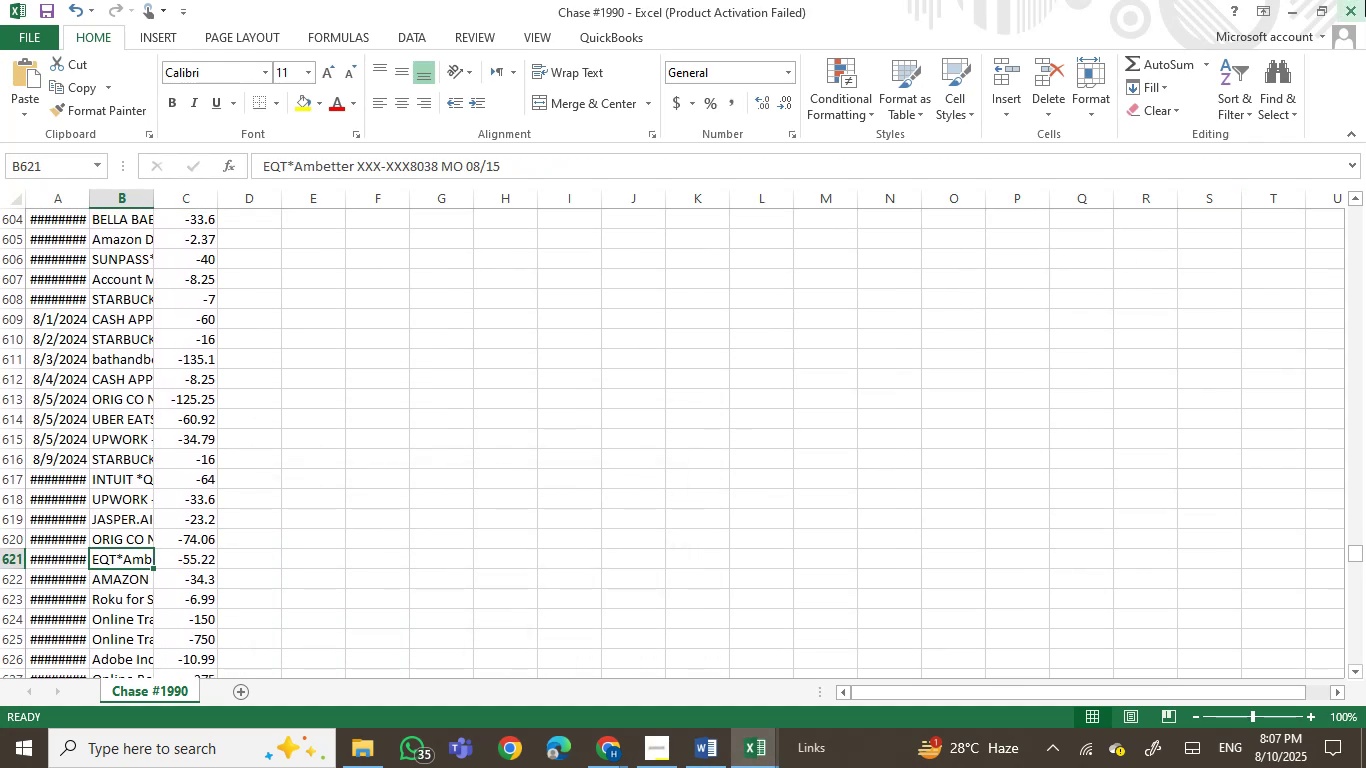 
left_click([1365, 0])
 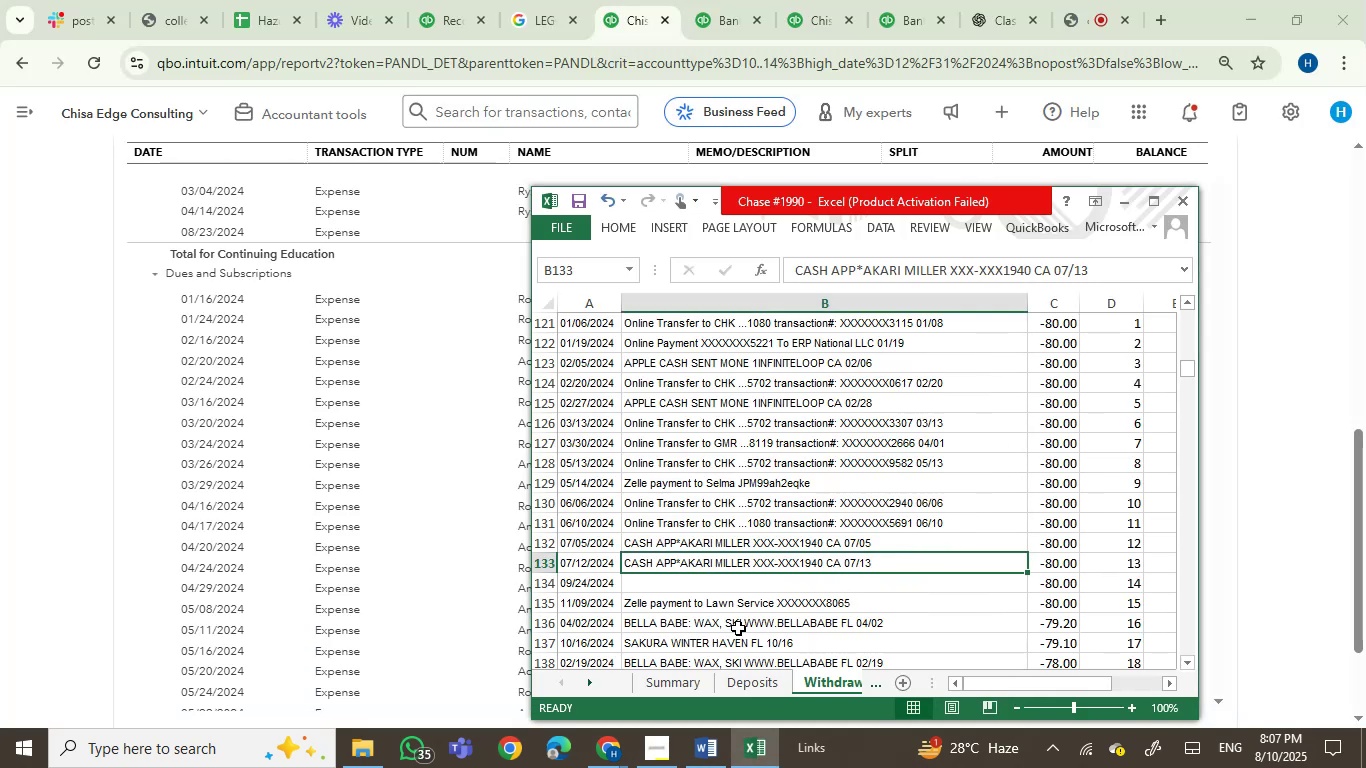 
wait(10.91)
 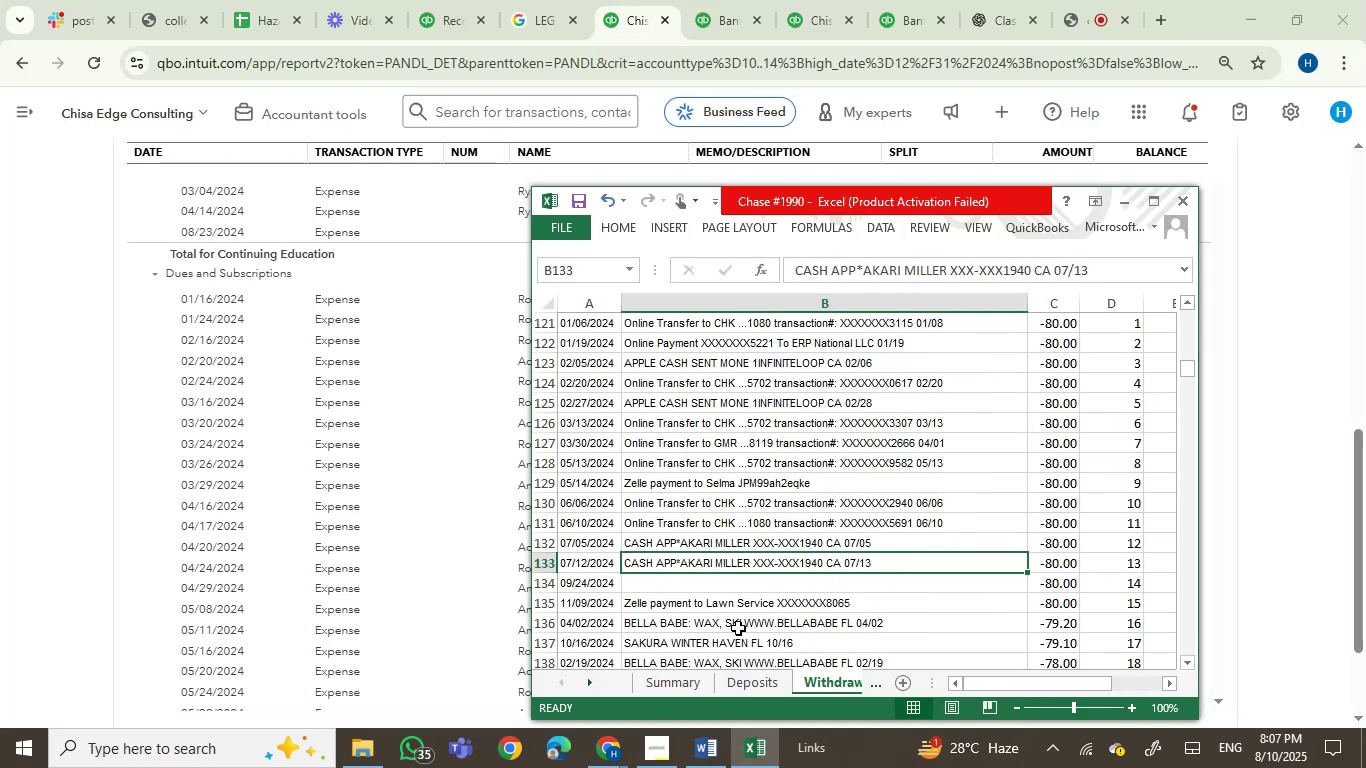 
left_click([782, 380])
 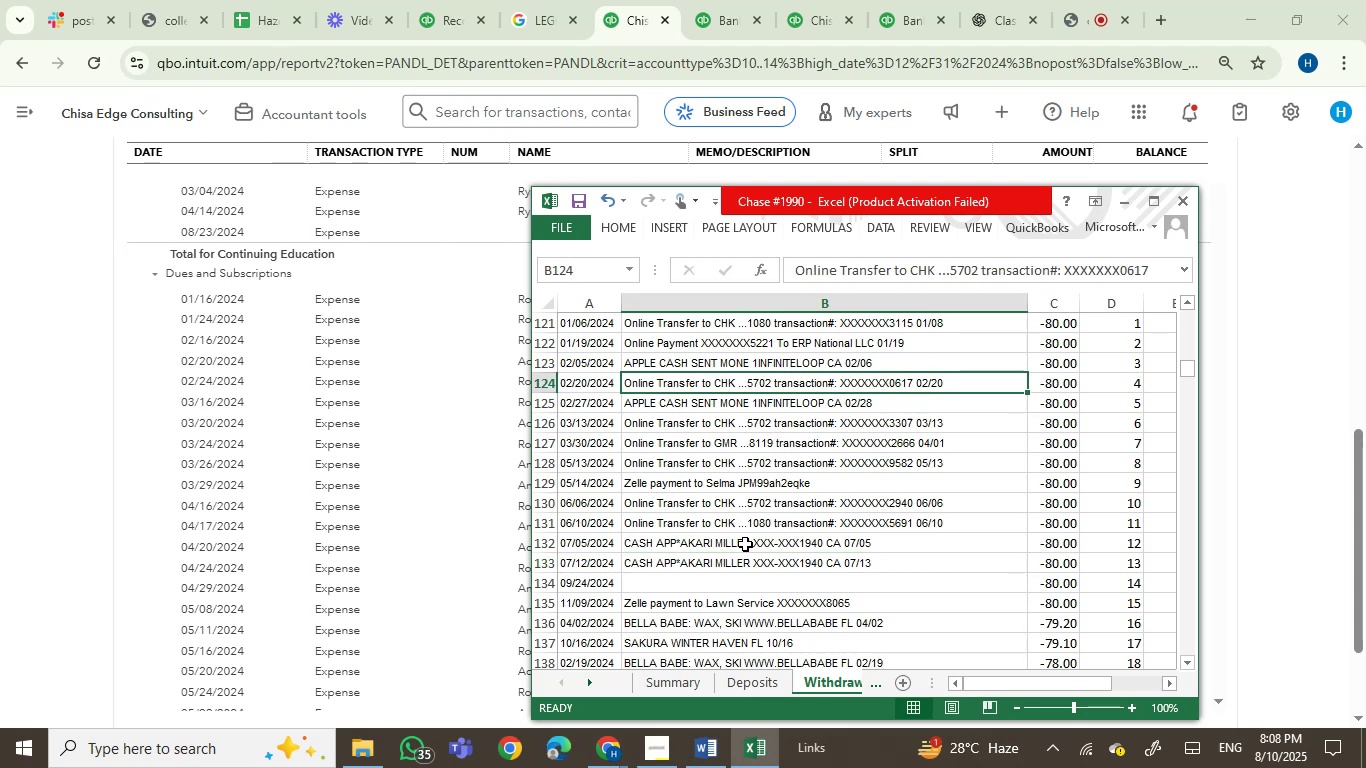 
wait(5.57)
 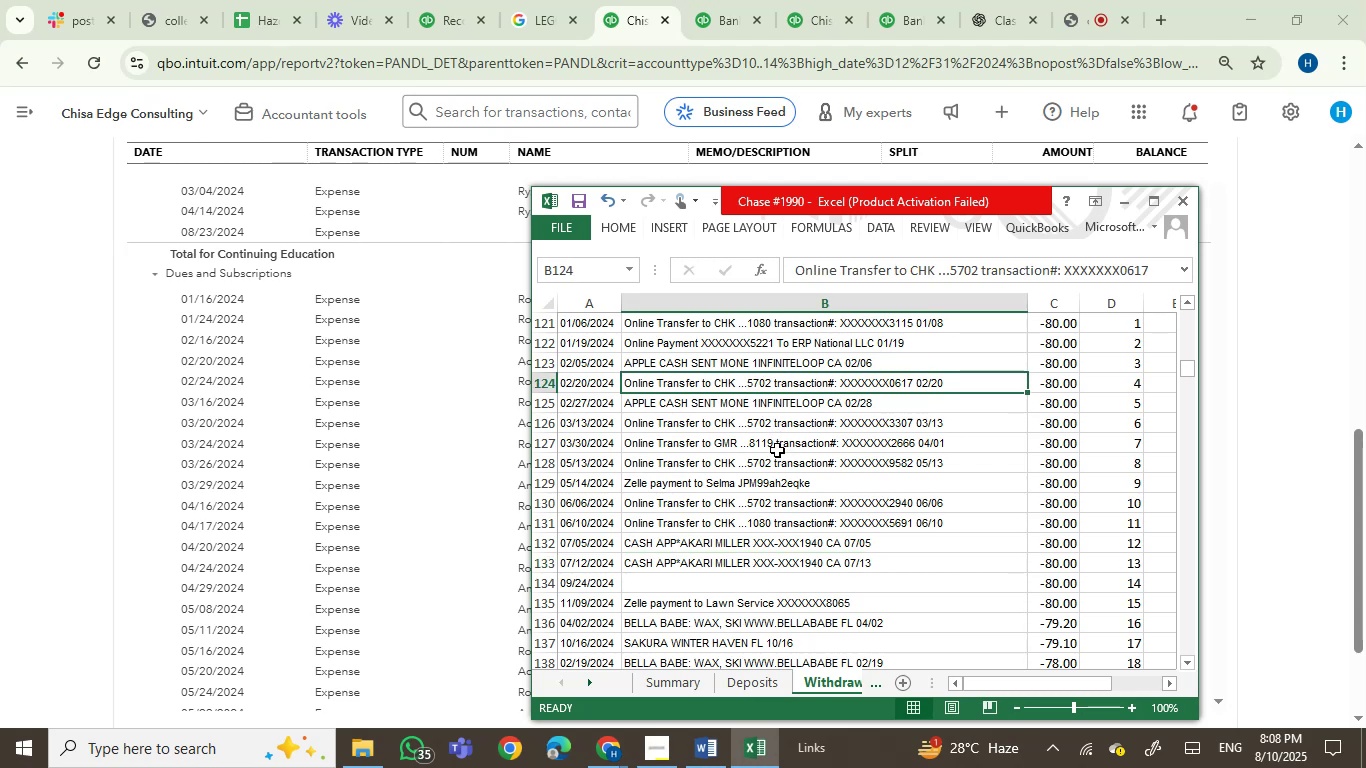 
hold_key(key=ControlLeft, duration=0.61)
 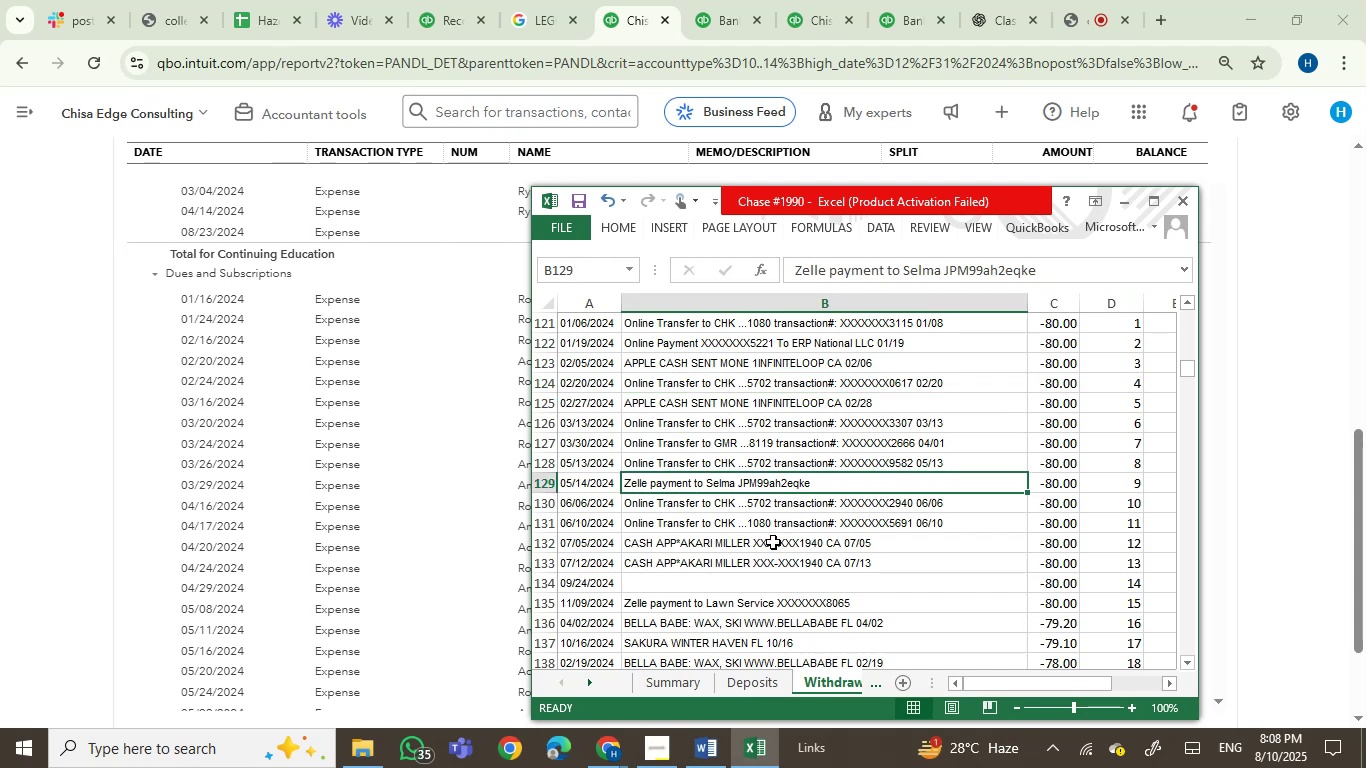 
left_click([776, 559])
 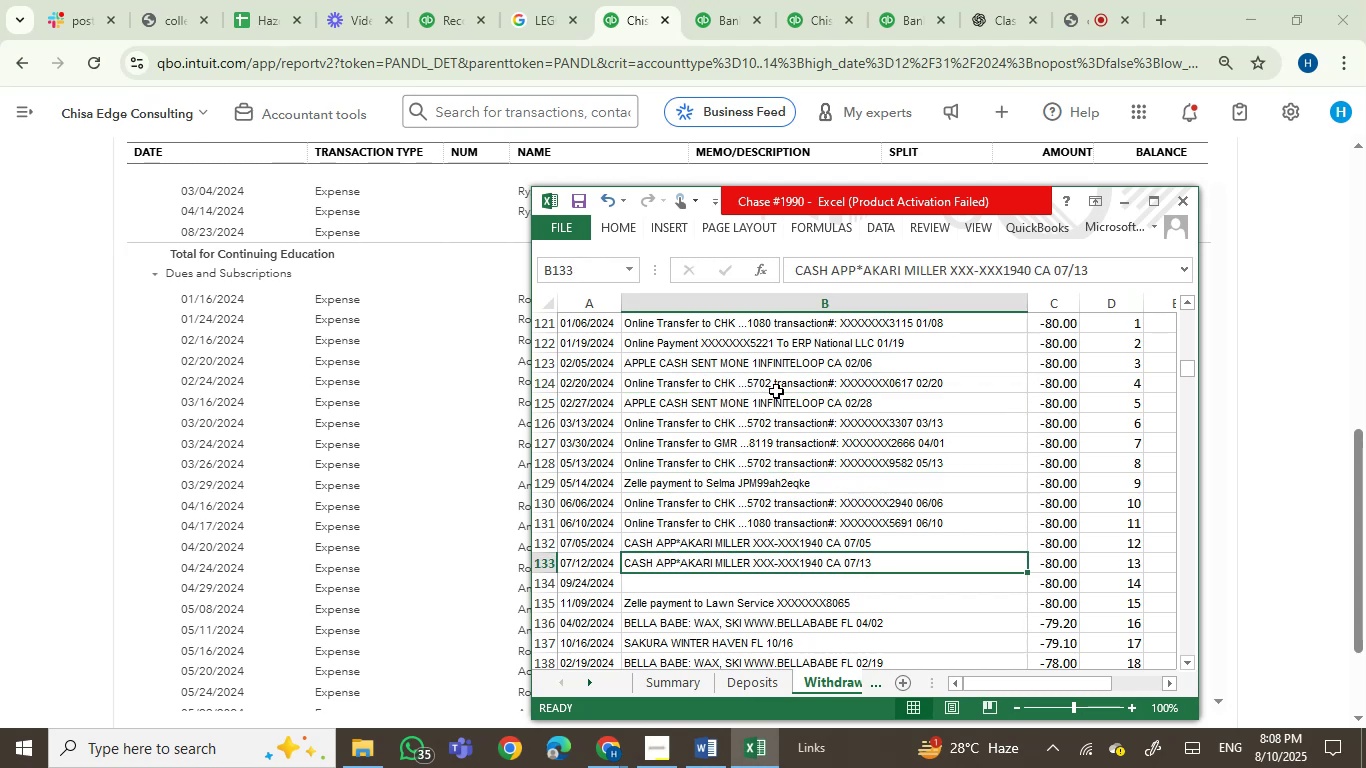 
wait(6.05)
 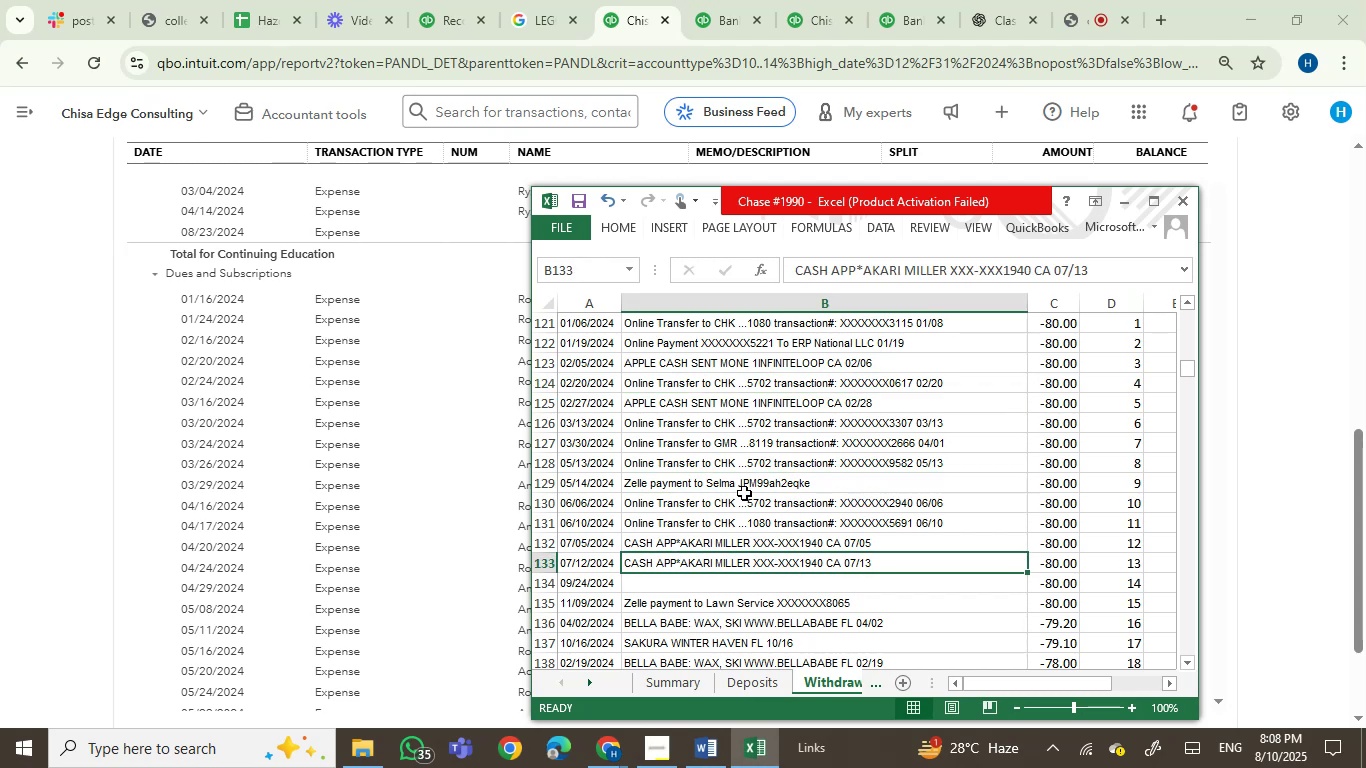 
key(Control+C)
 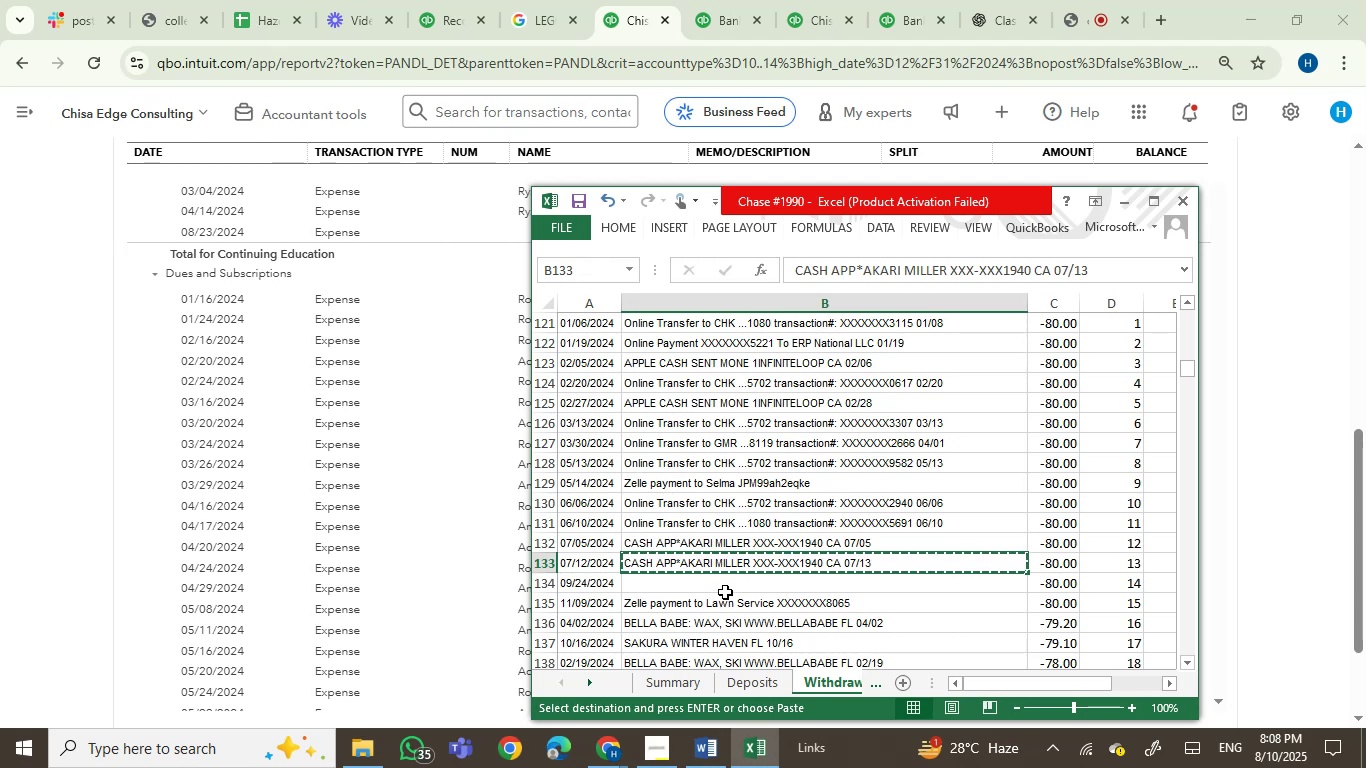 
left_click([729, 583])
 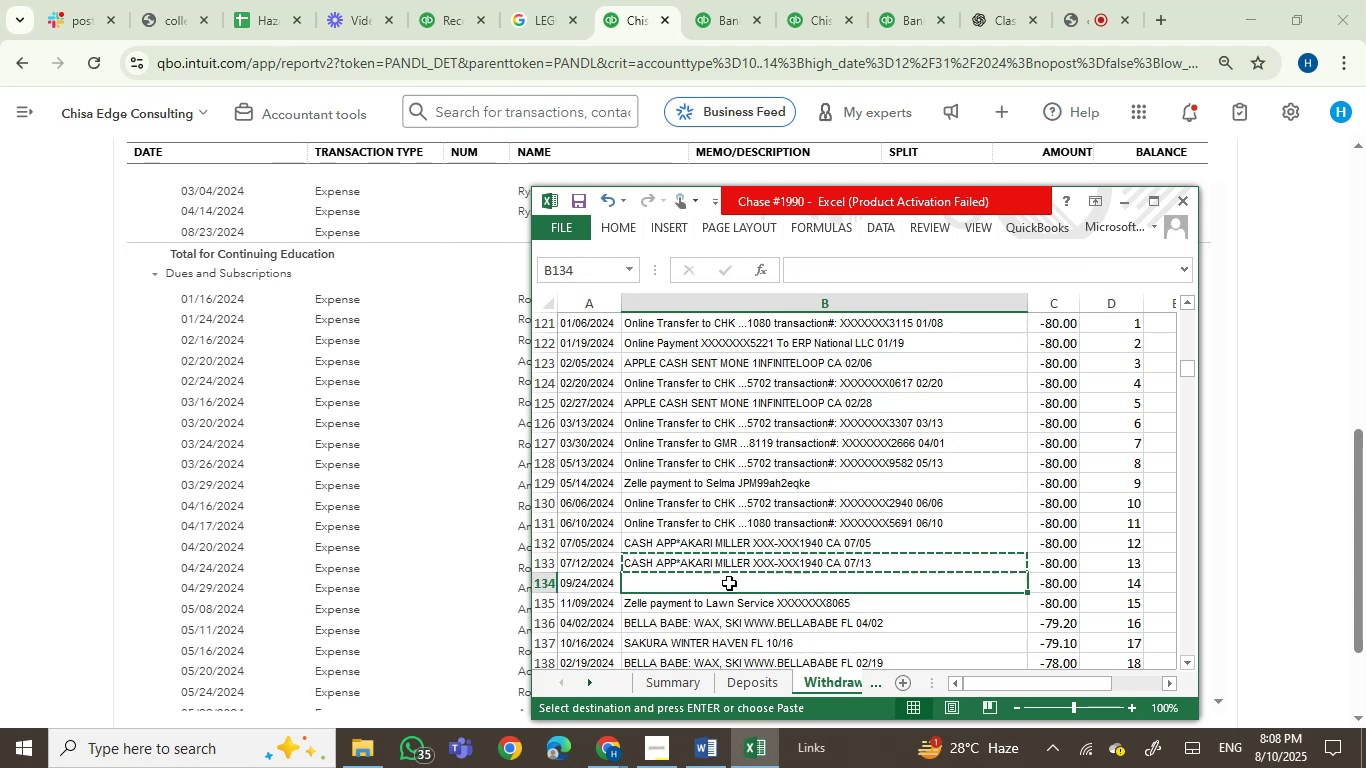 
hold_key(key=ControlLeft, duration=0.51)
 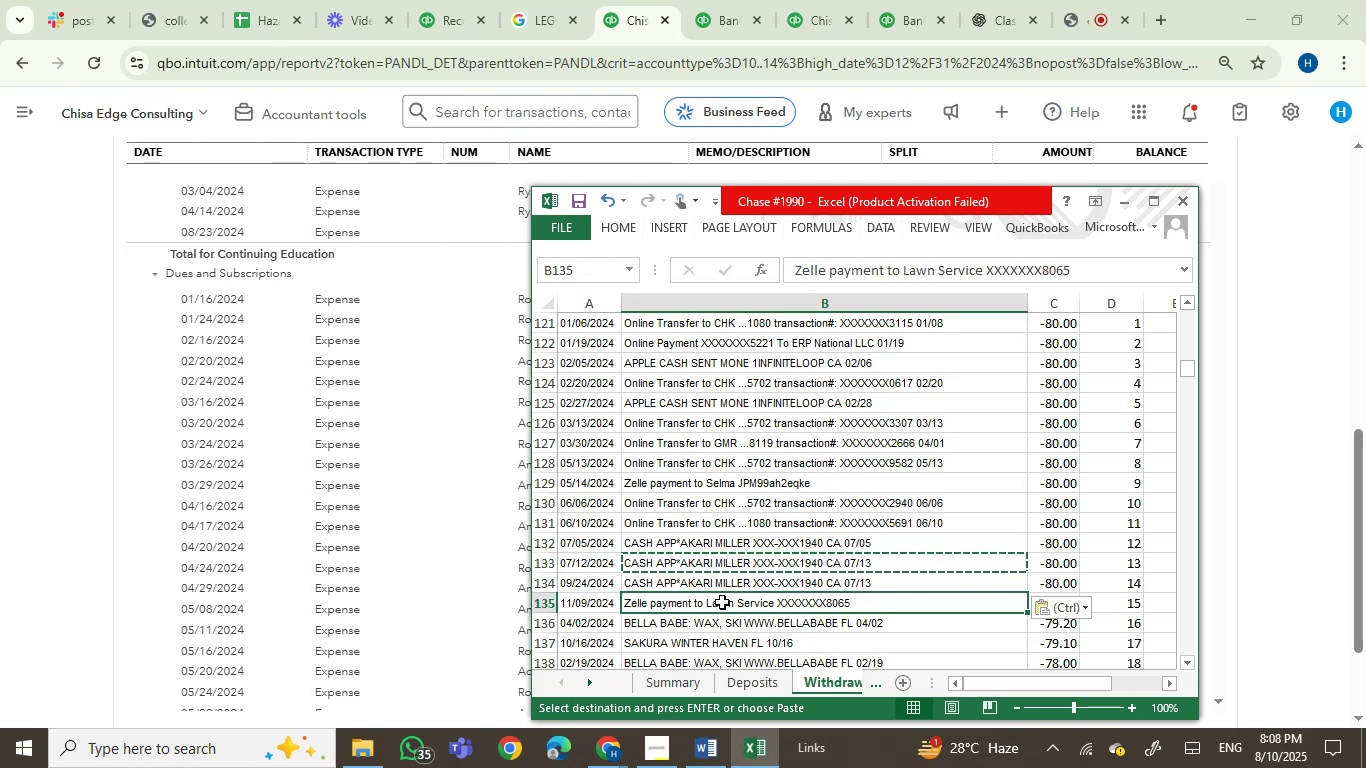 
hold_key(key=V, duration=19.23)
 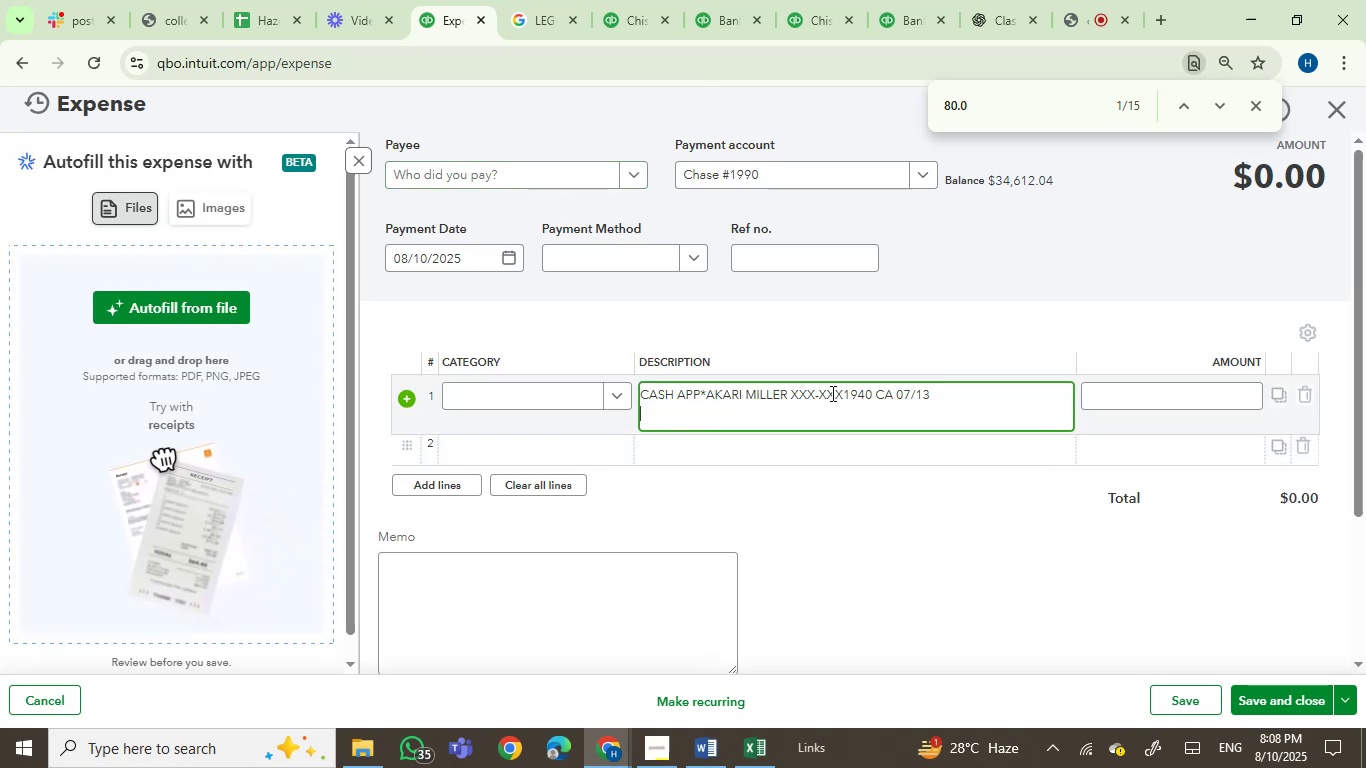 
left_click([723, 602])
 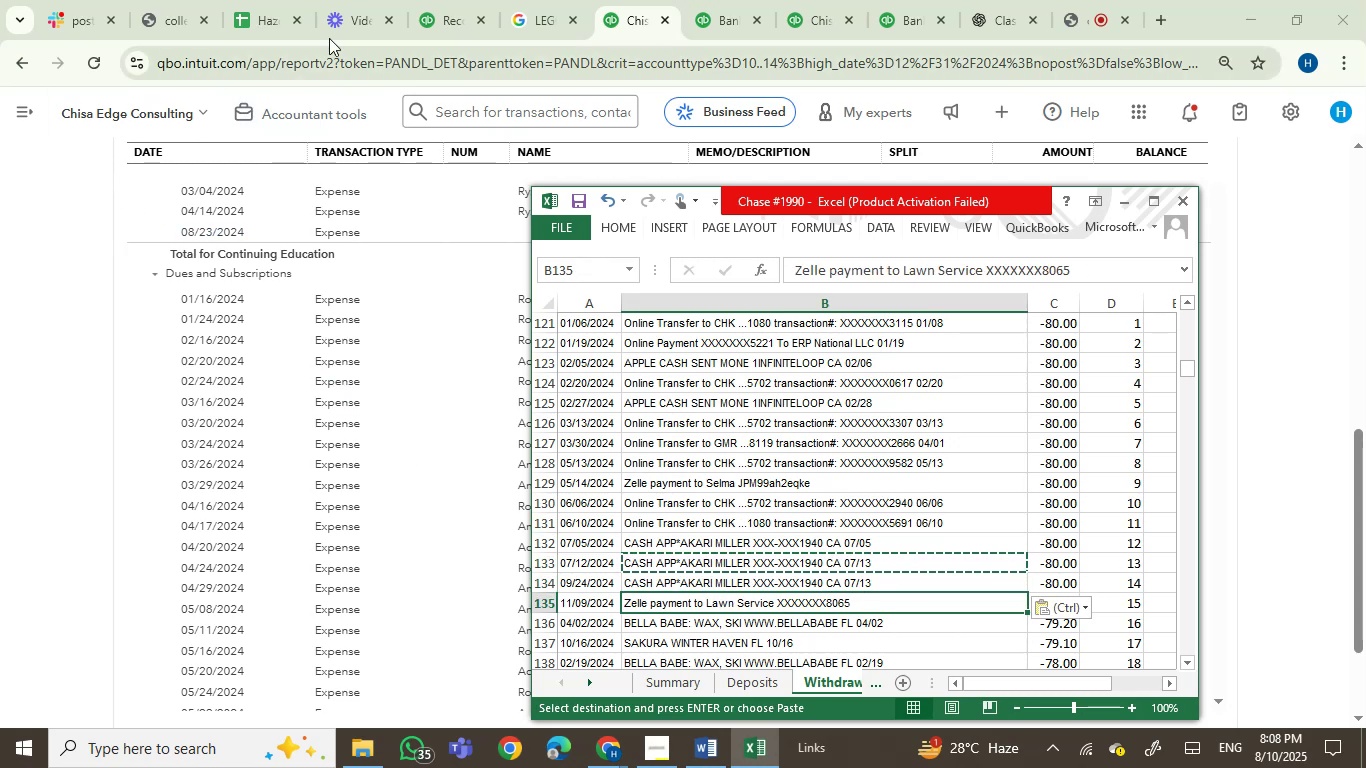 
left_click([453, 1])
 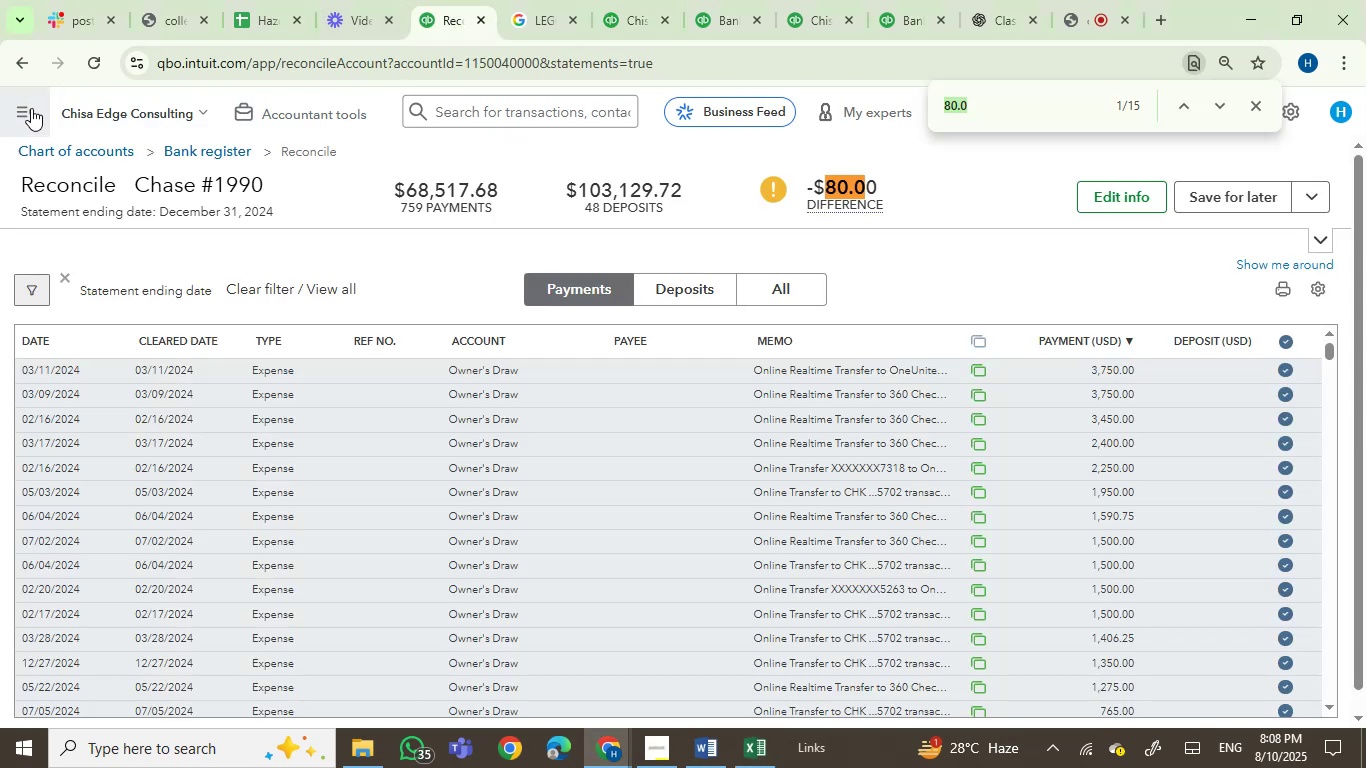 
left_click([30, 110])
 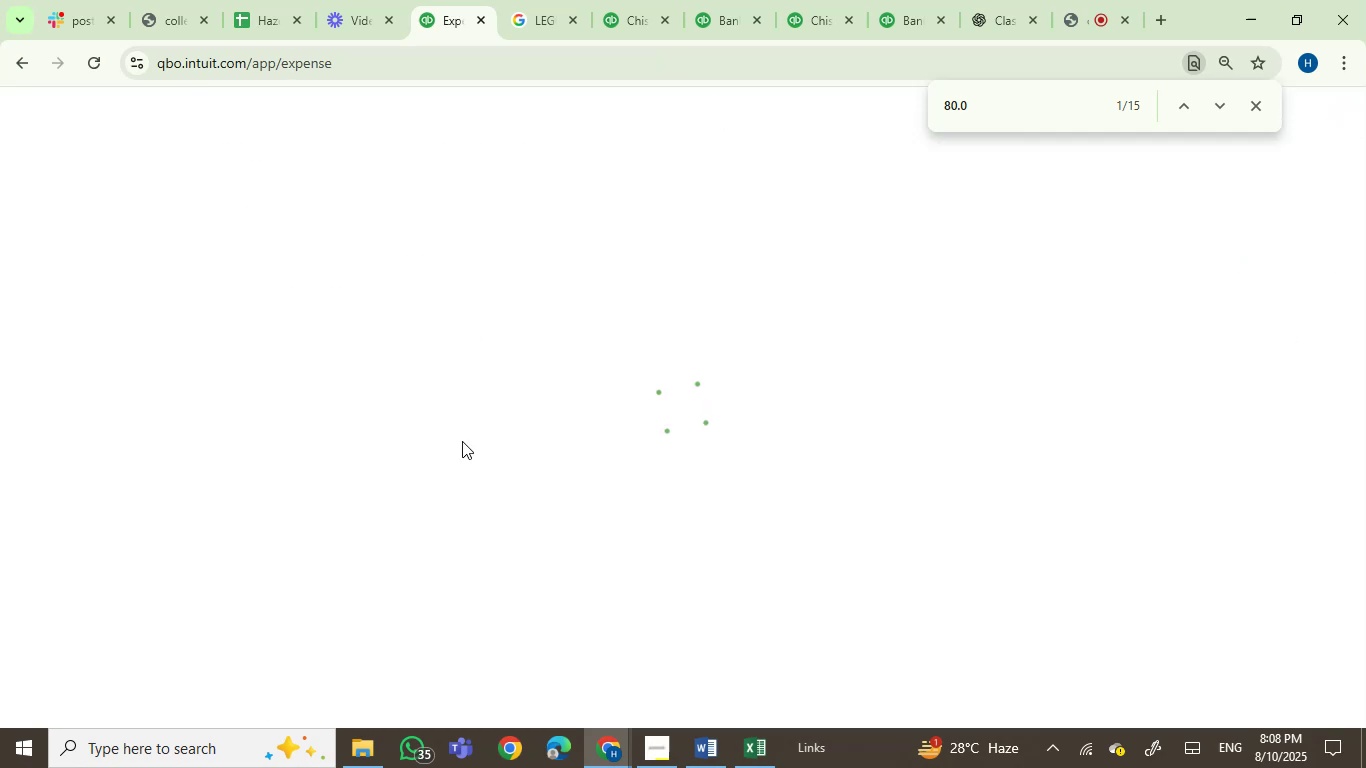 
left_click([726, 402])
 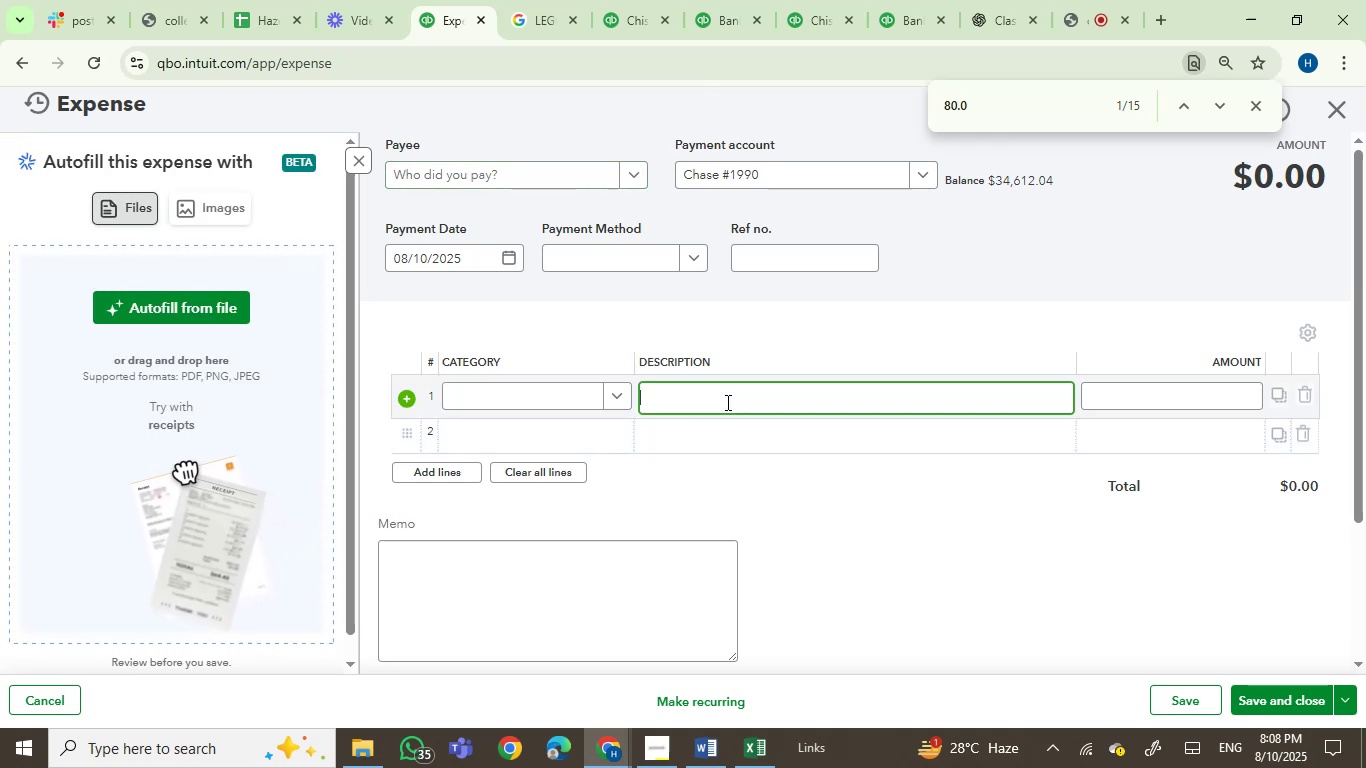 
hold_key(key=ControlLeft, duration=0.51)
 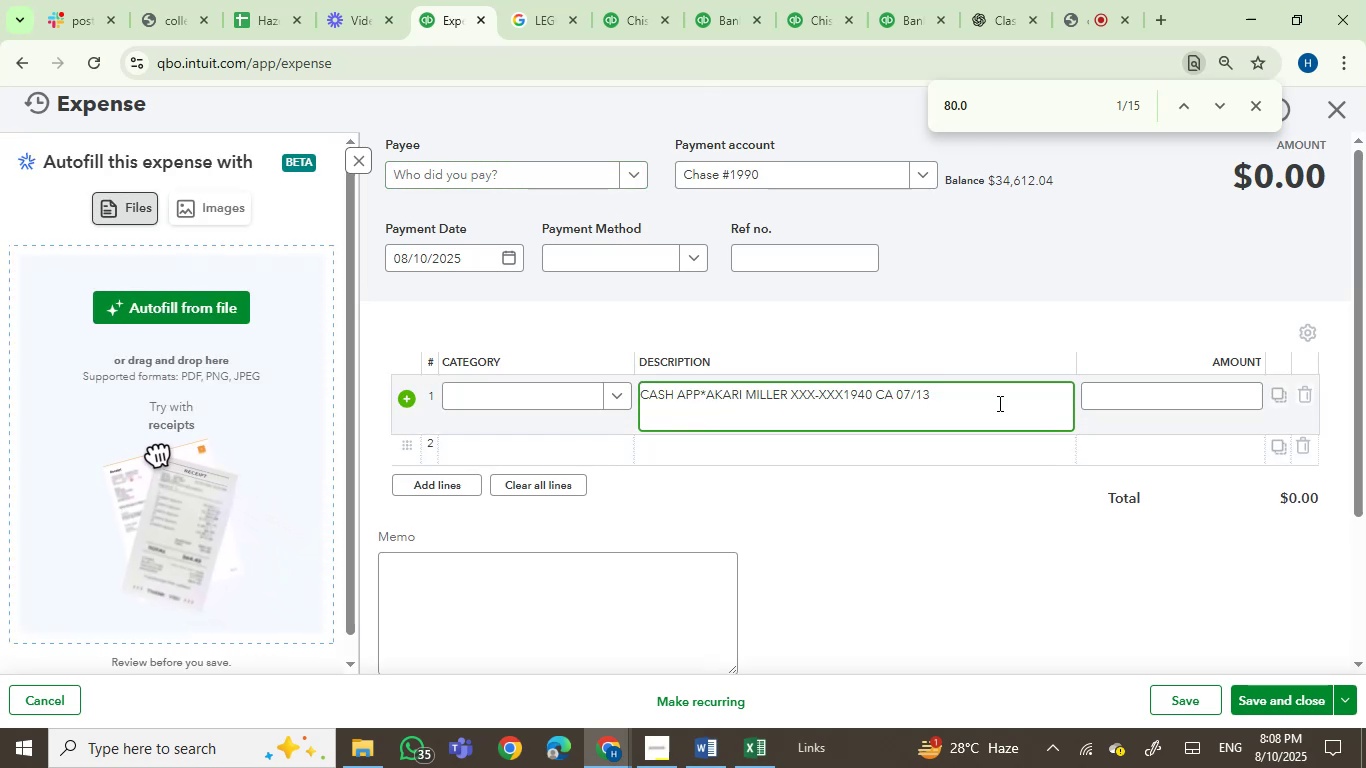 
key(Backspace)
 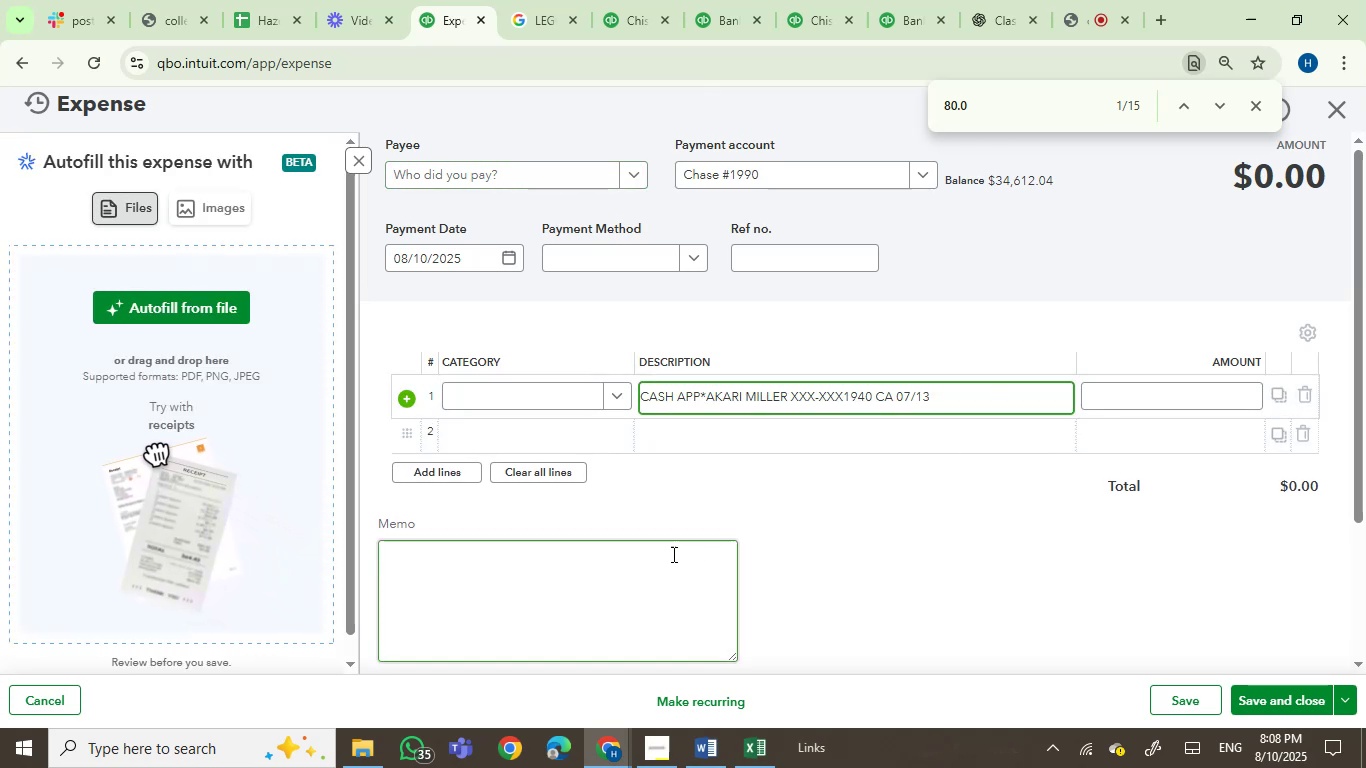 
left_click([671, 556])
 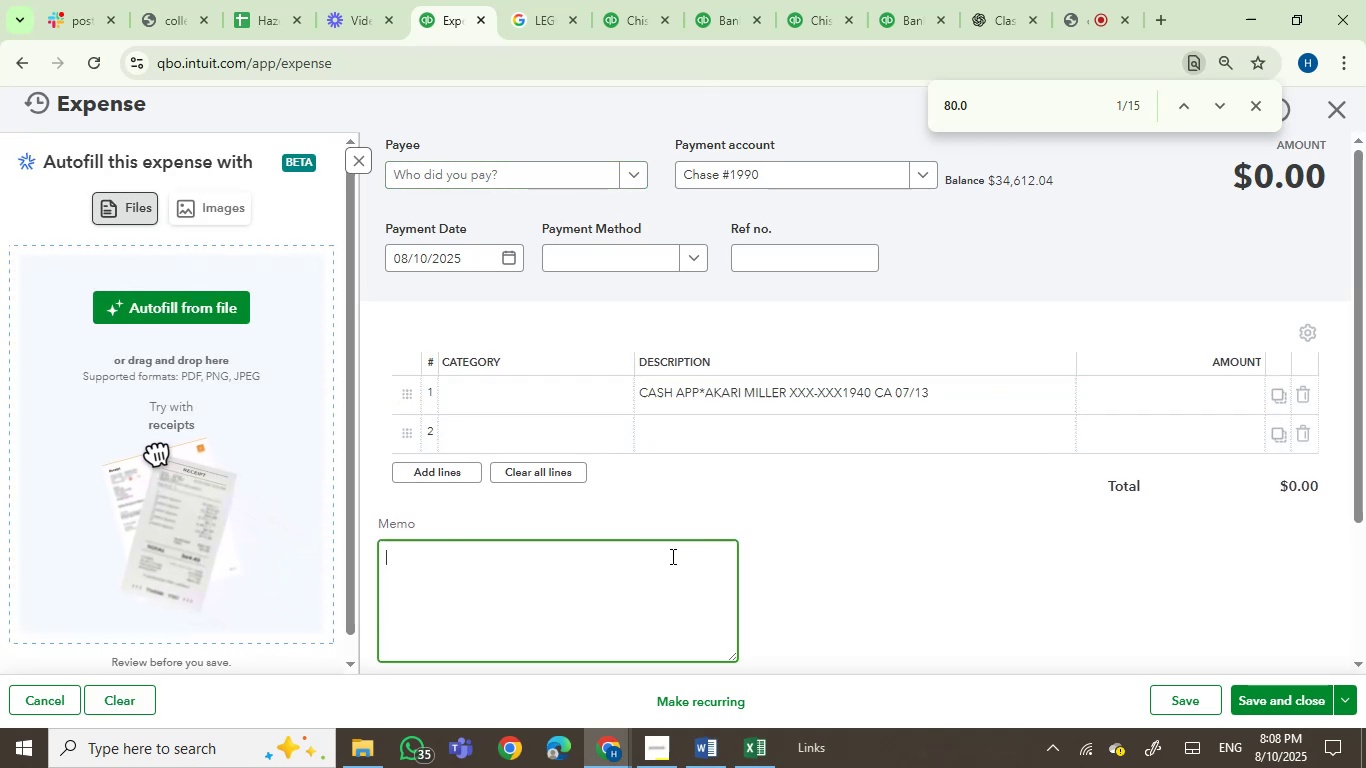 
key(Control+V)
 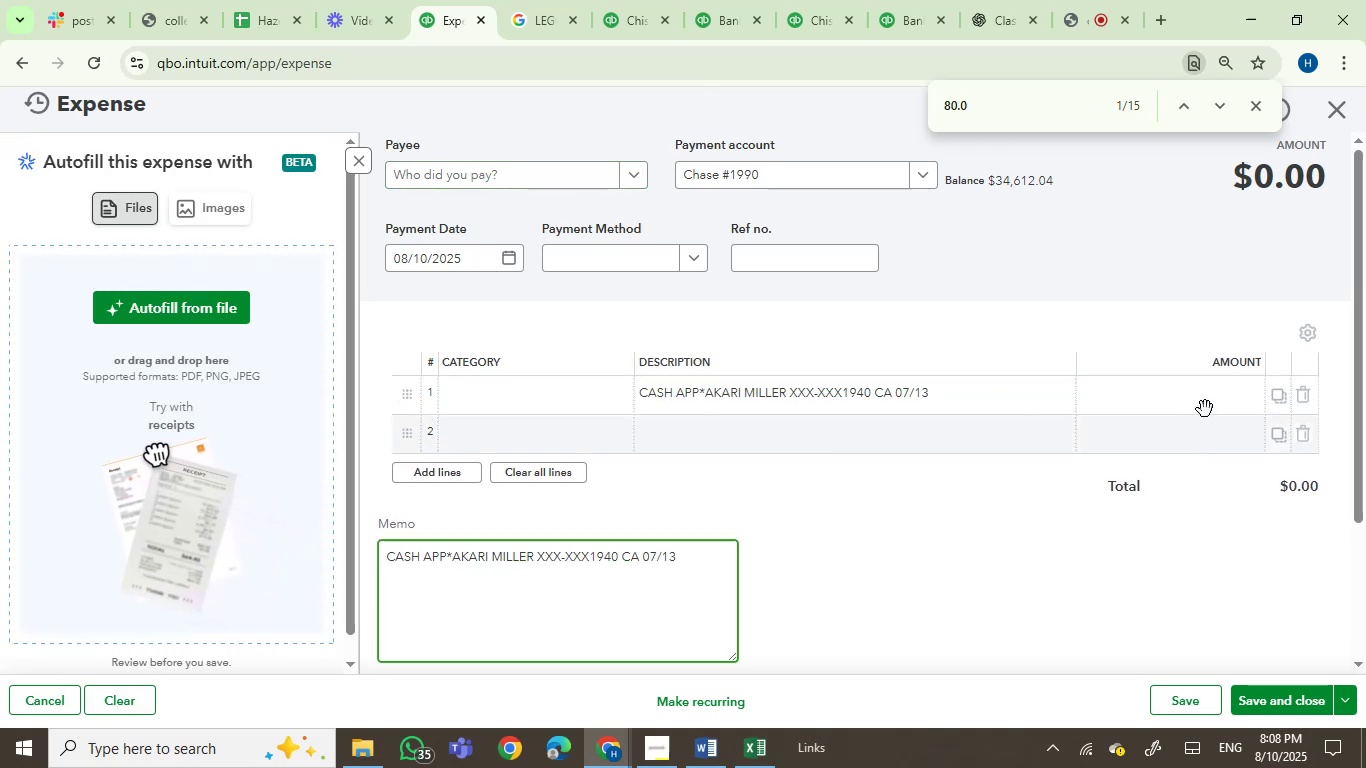 
left_click([1200, 400])
 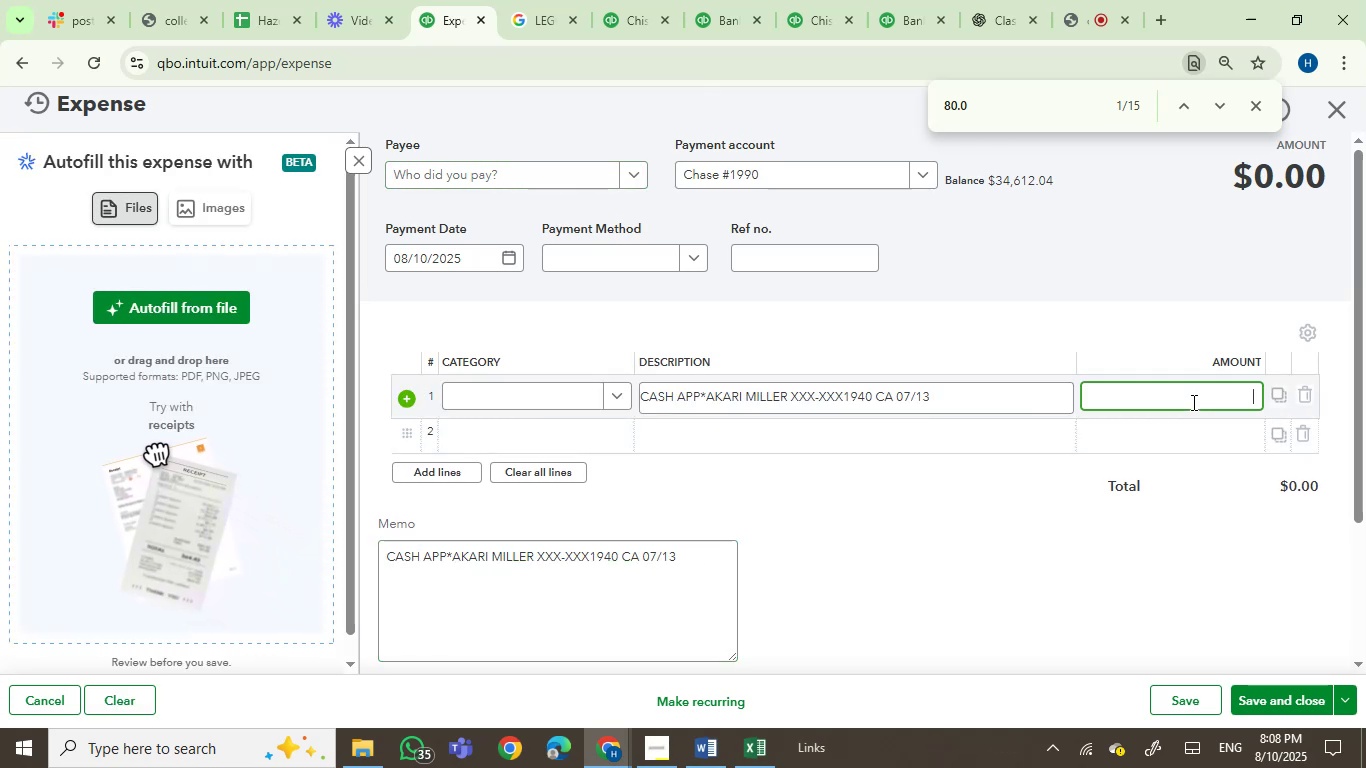 
key(Numpad8)
 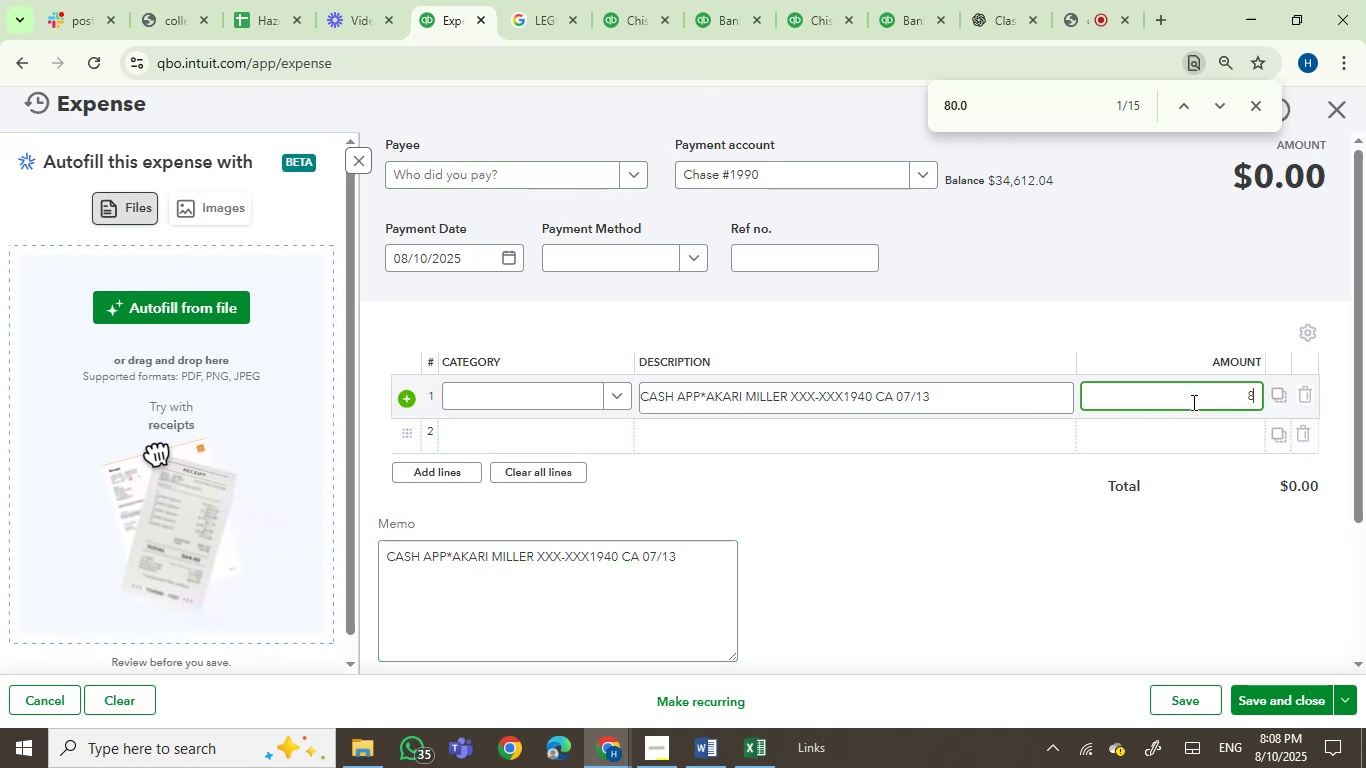 
key(Numpad0)
 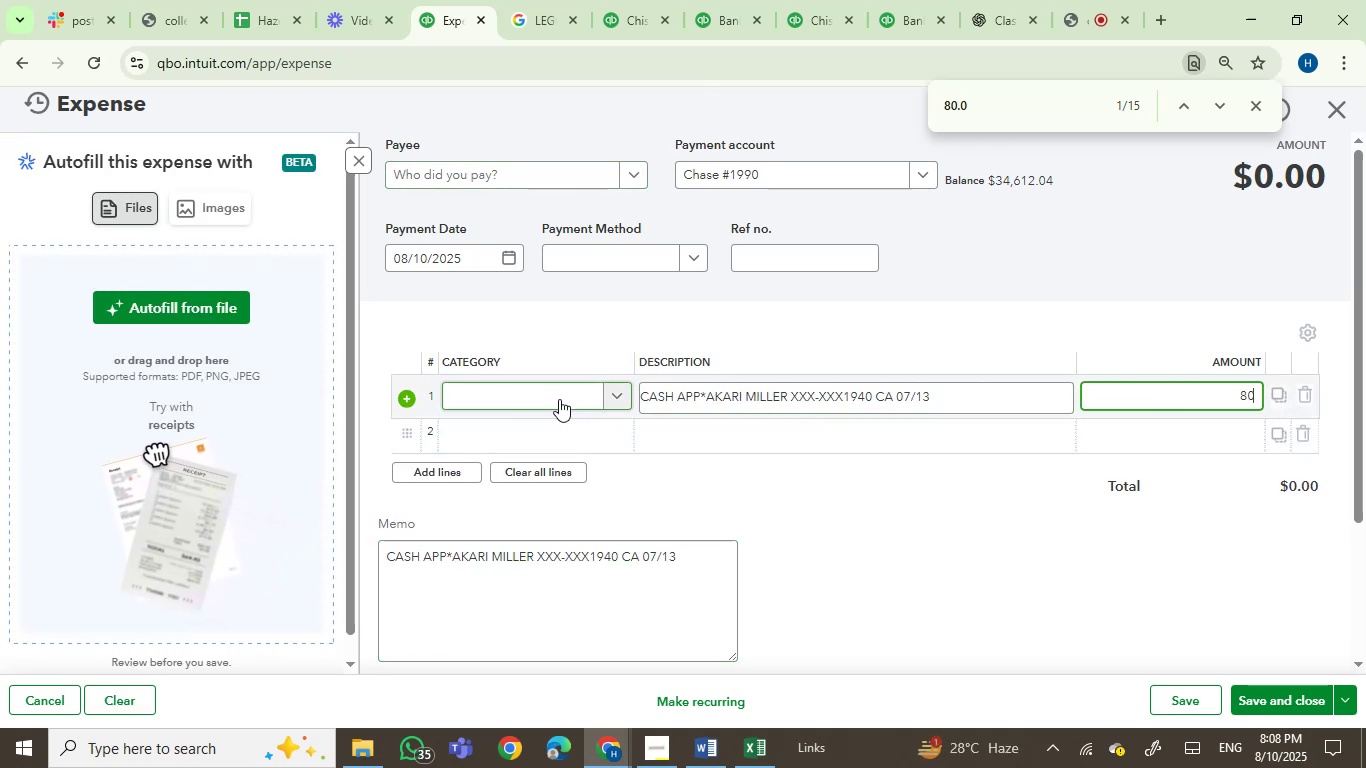 
left_click([559, 399])
 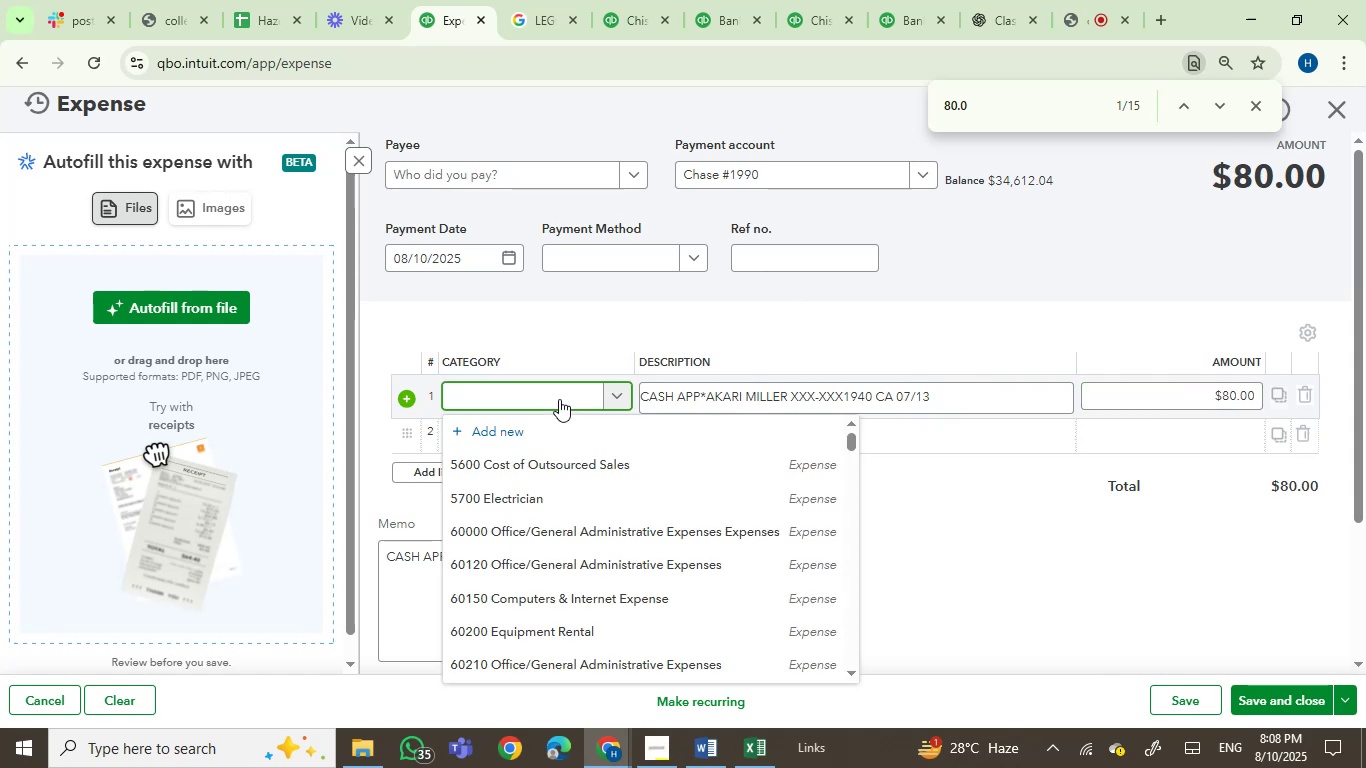 
type(SUBC)
 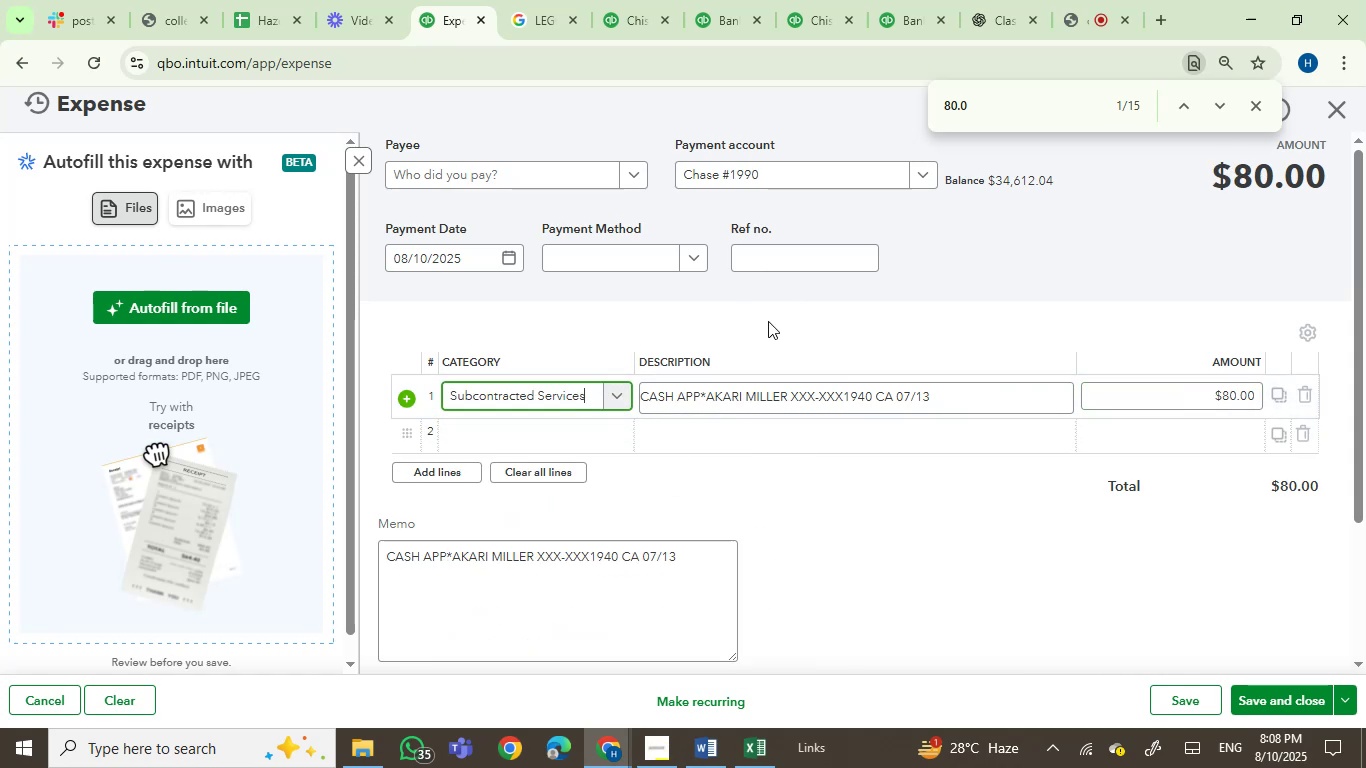 
left_click([1085, 0])
 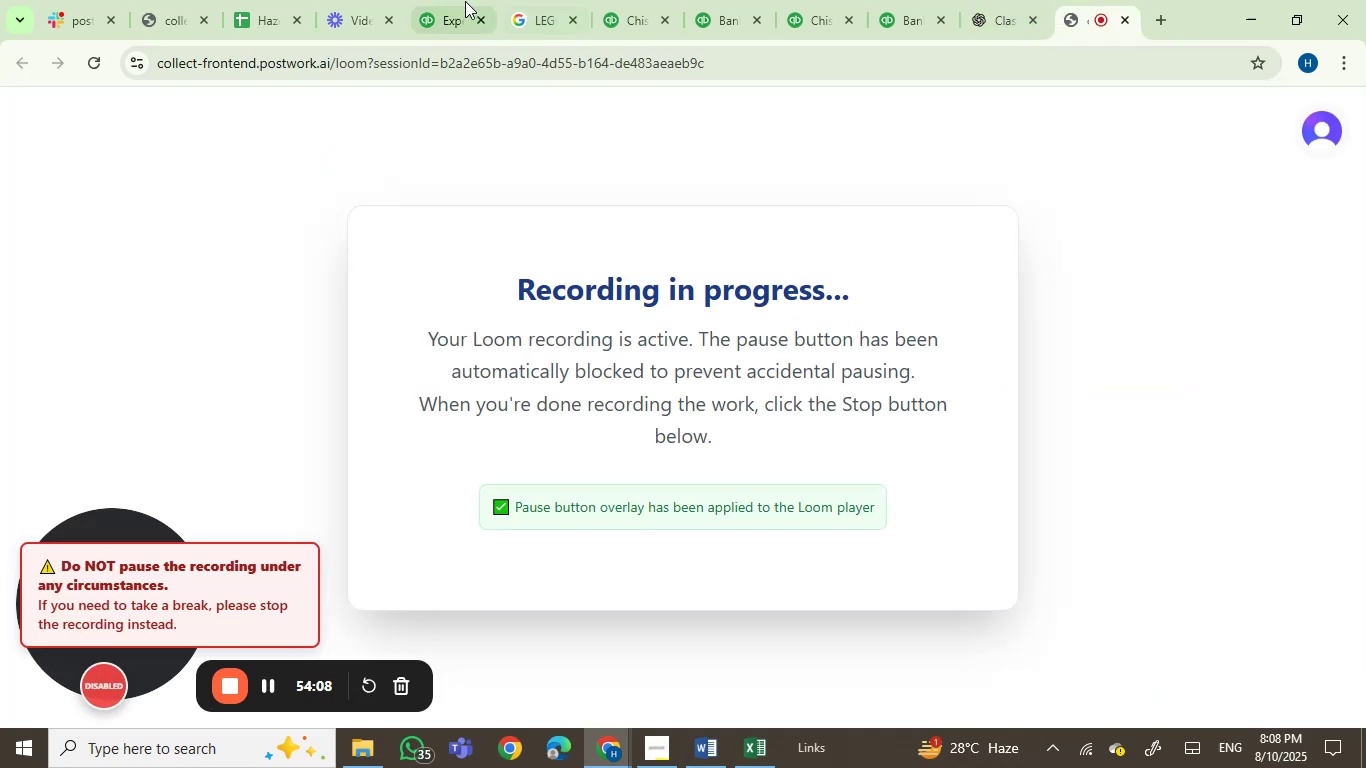 
left_click([465, 0])
 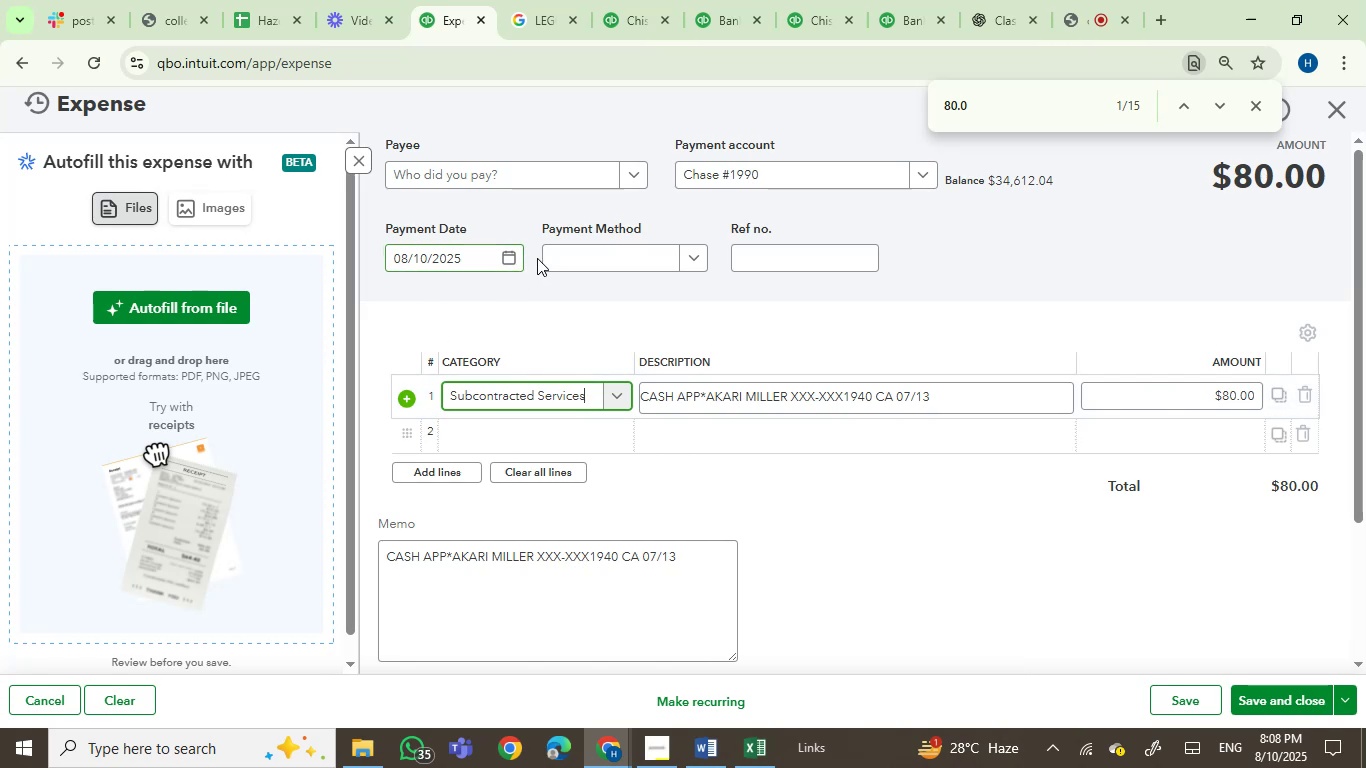 
left_click([559, 184])
 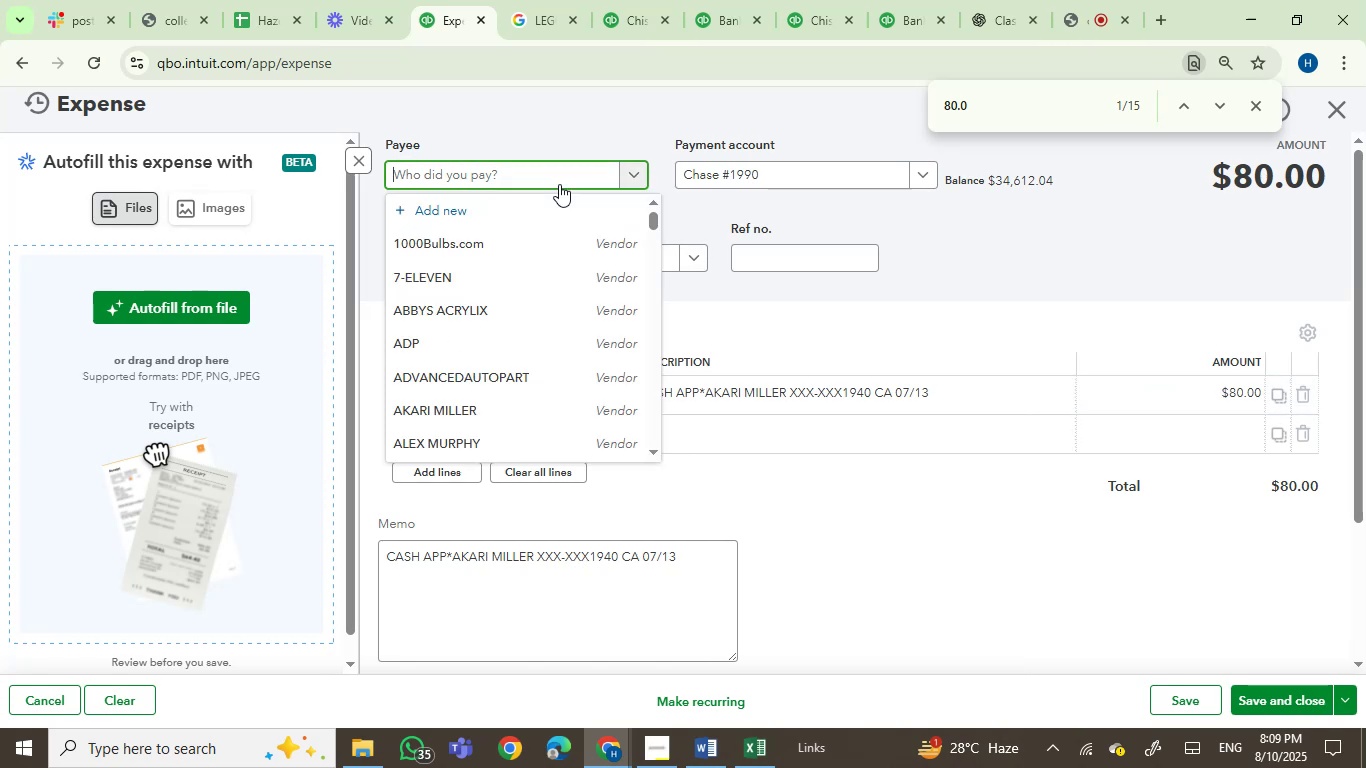 
type(S)
key(Backspace)
type(AKAR)
 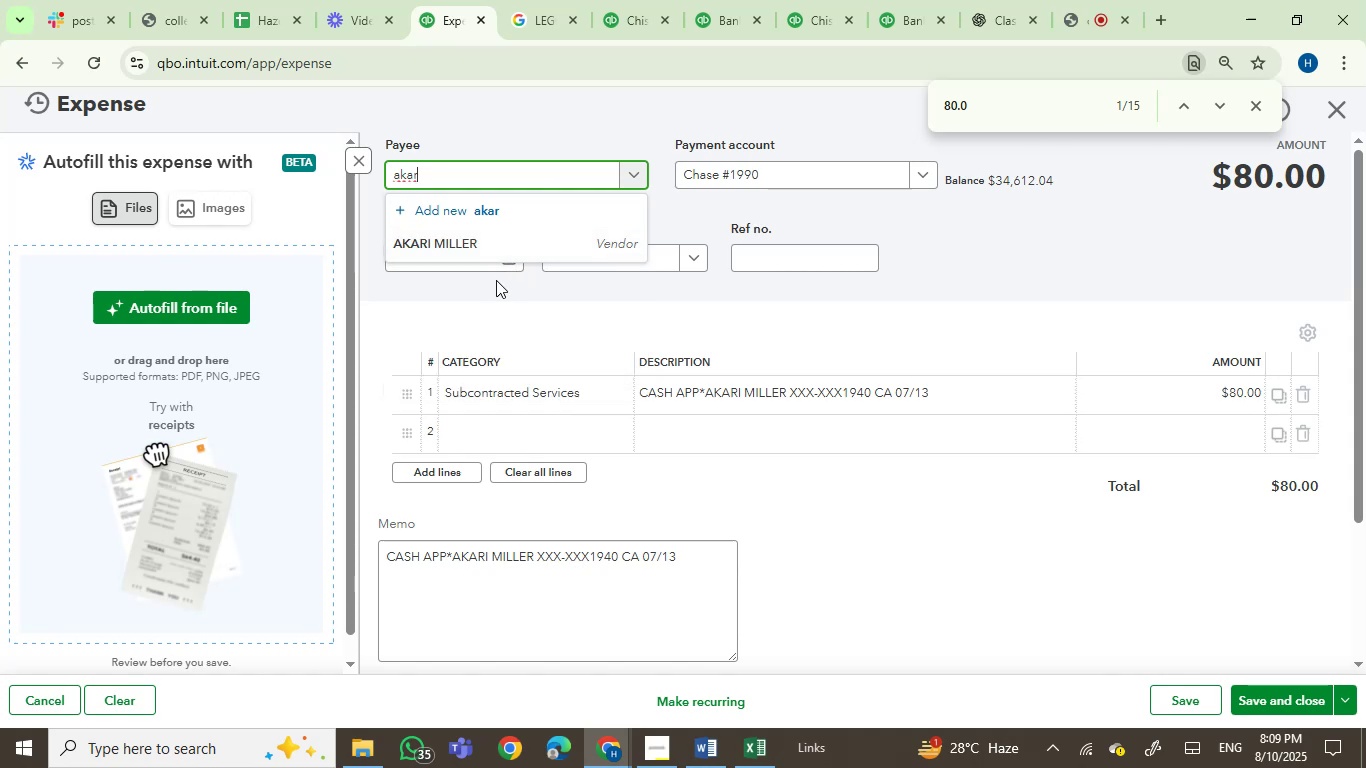 
left_click([481, 235])
 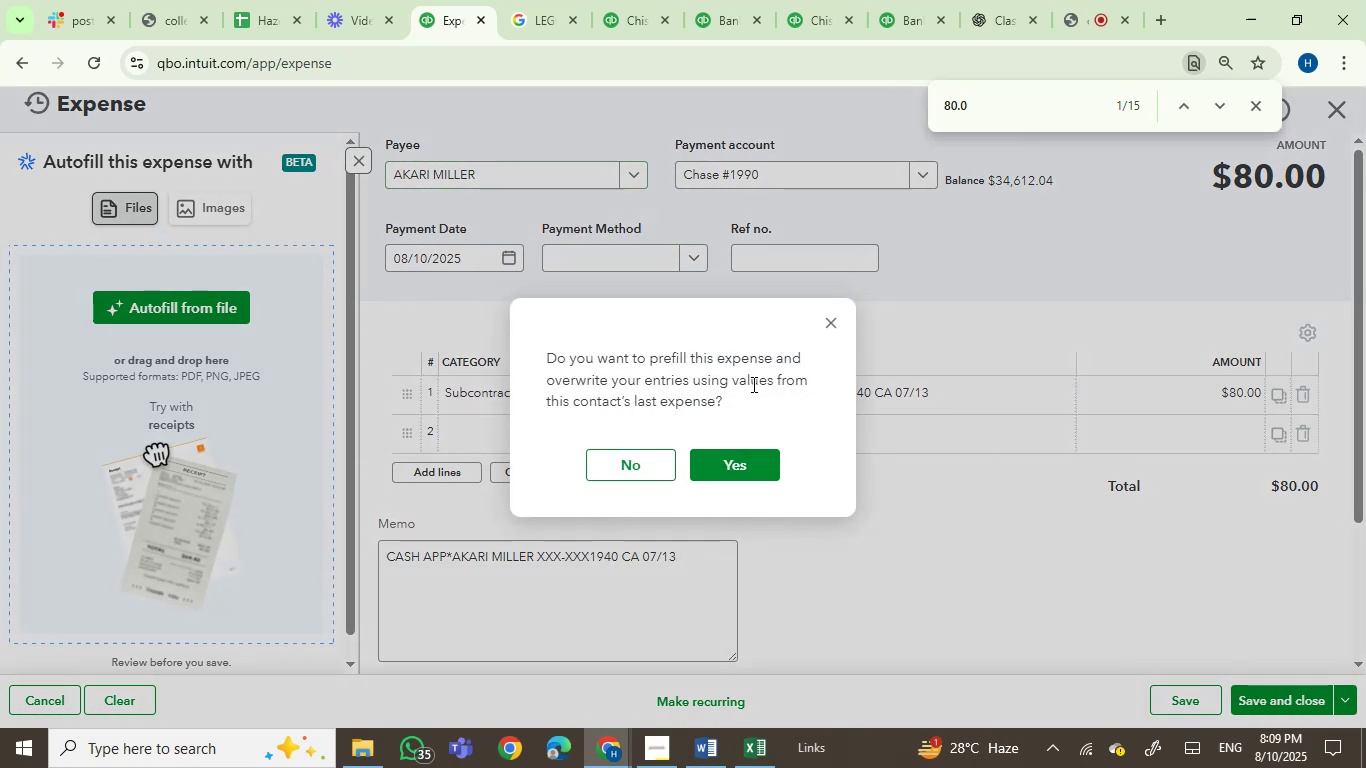 
left_click([663, 465])
 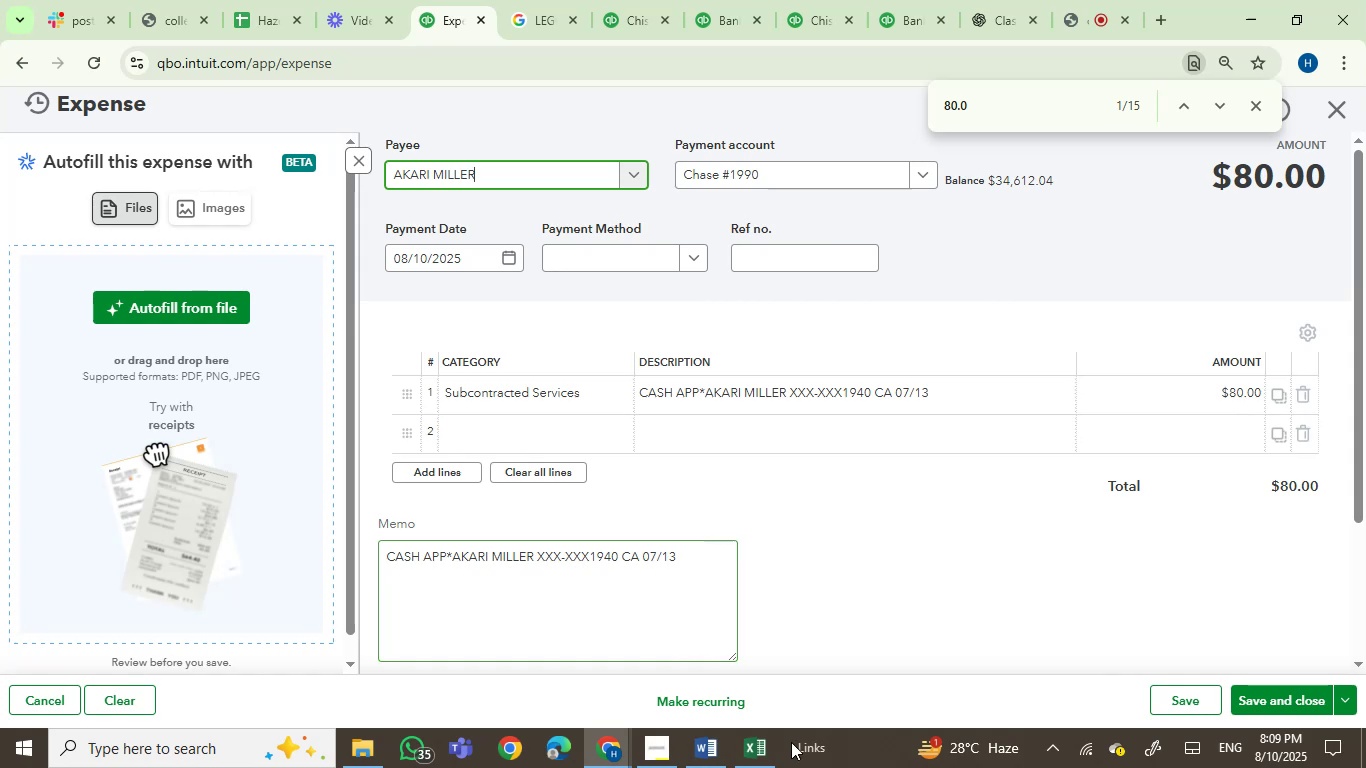 
wait(6.12)
 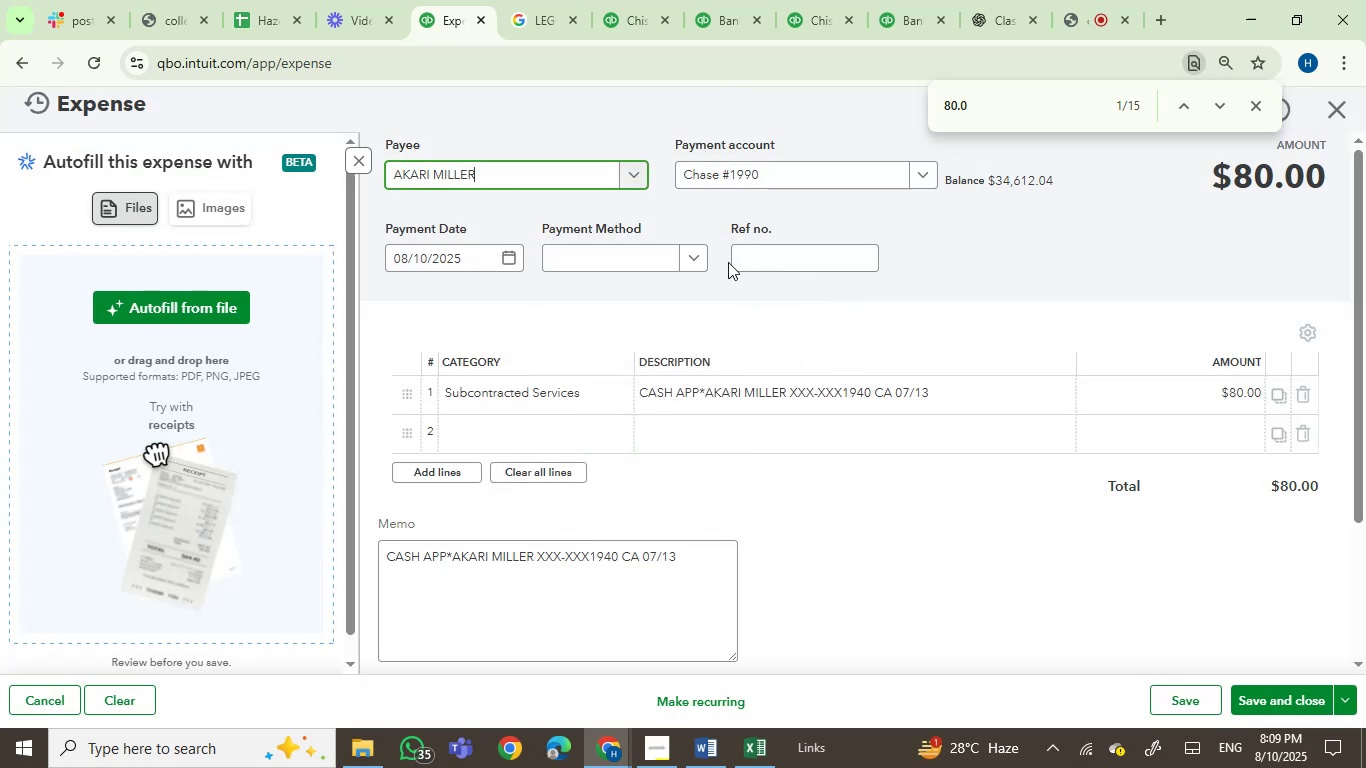 
left_click([735, 749])
 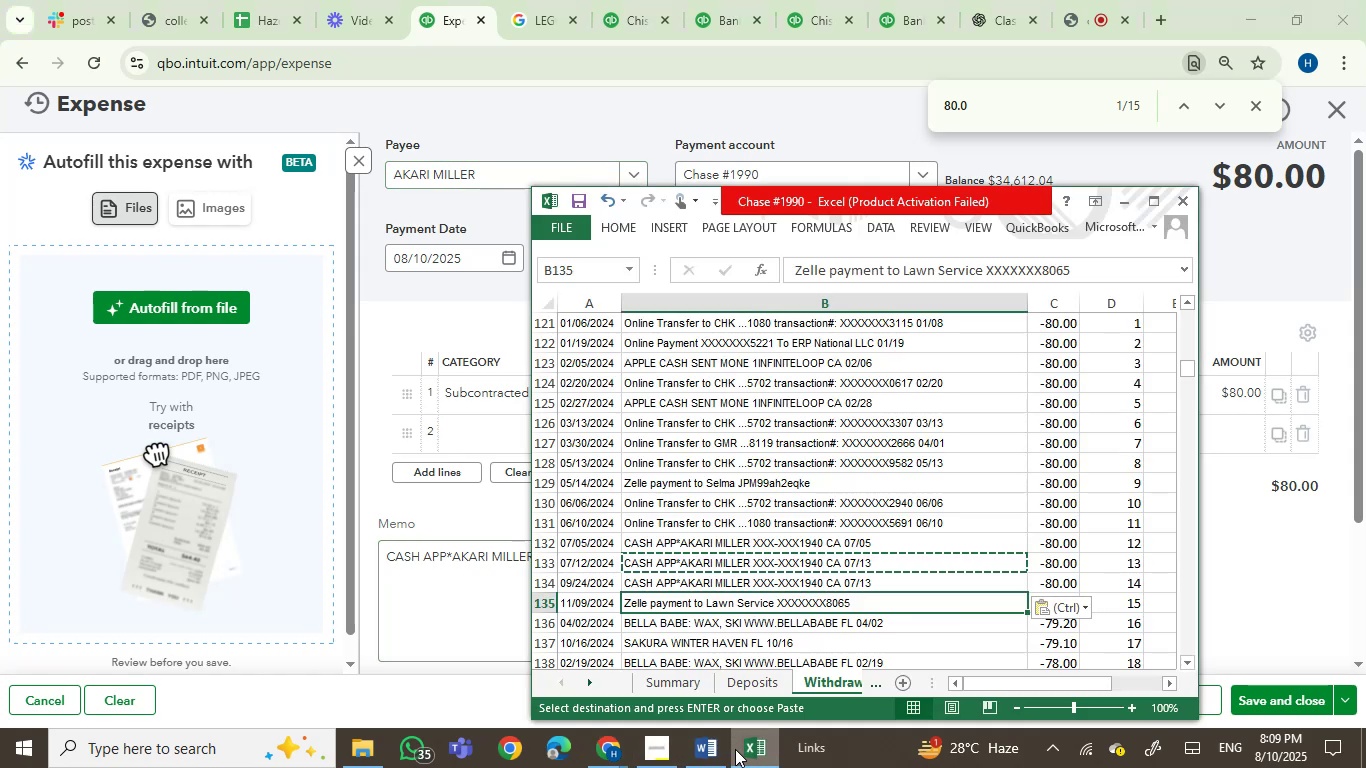 
left_click([735, 749])
 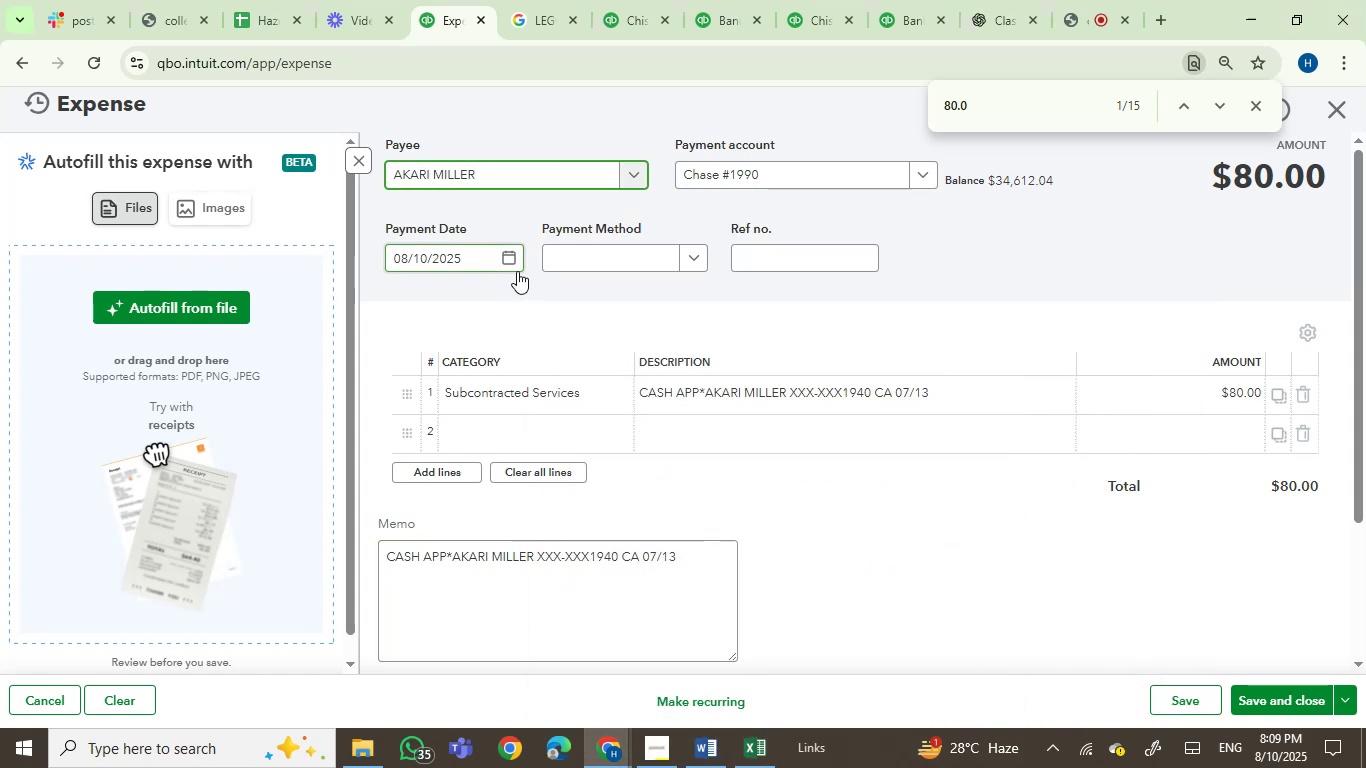 
left_click([502, 254])
 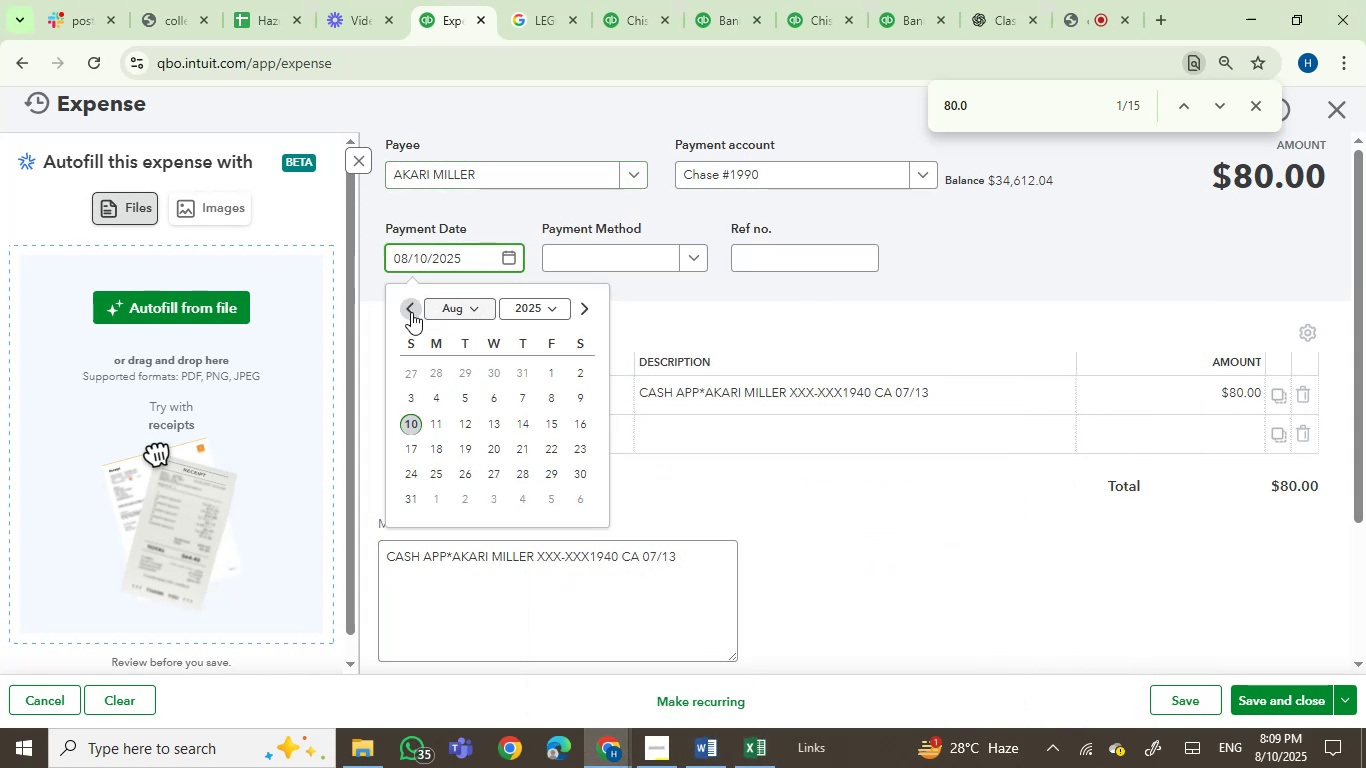 
double_click([409, 312])
 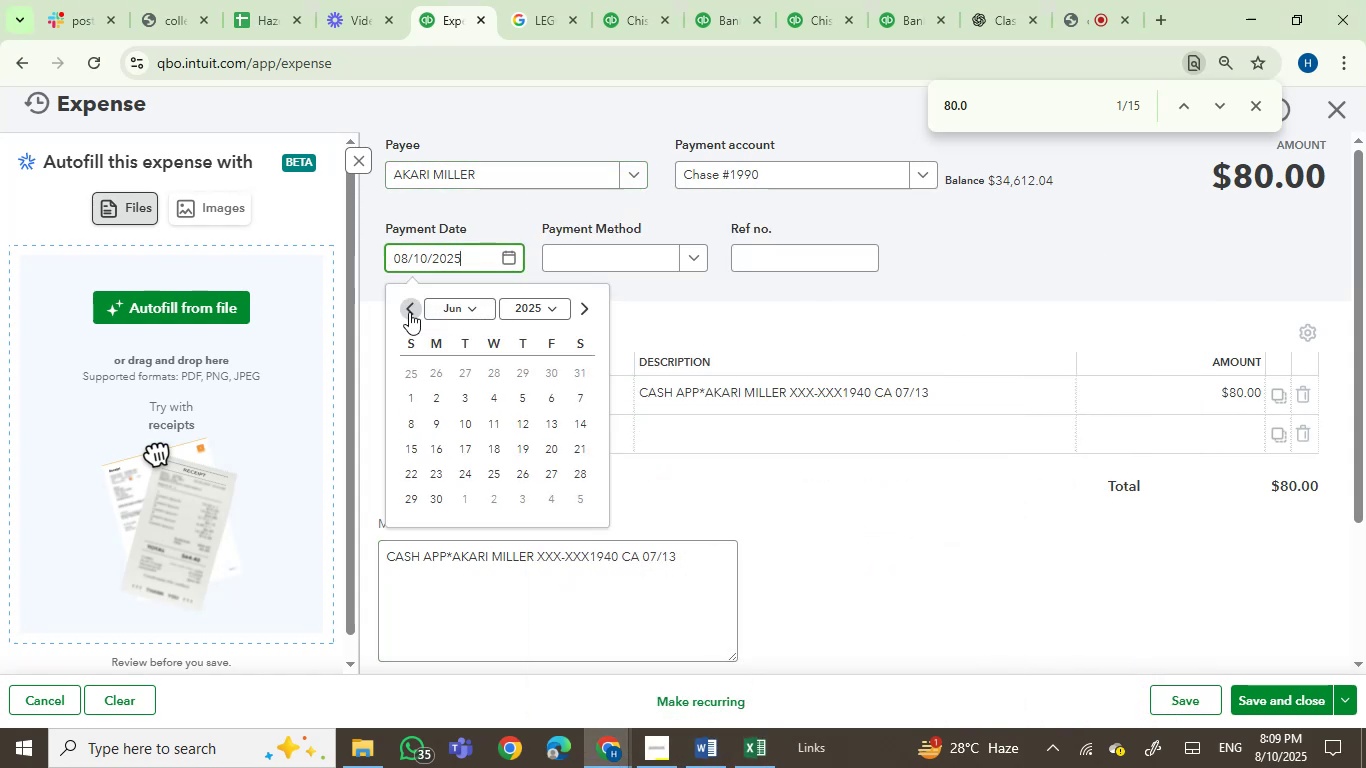 
triple_click([409, 312])
 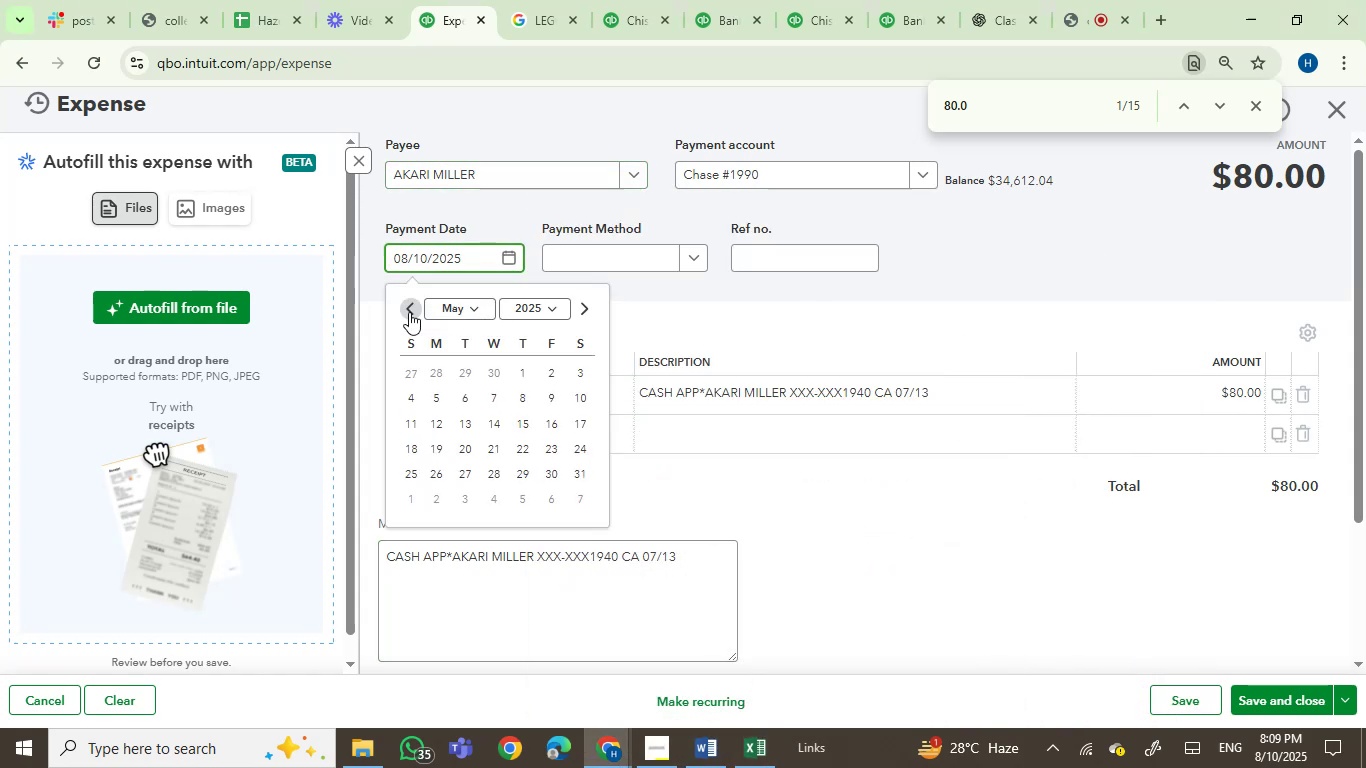 
triple_click([409, 312])
 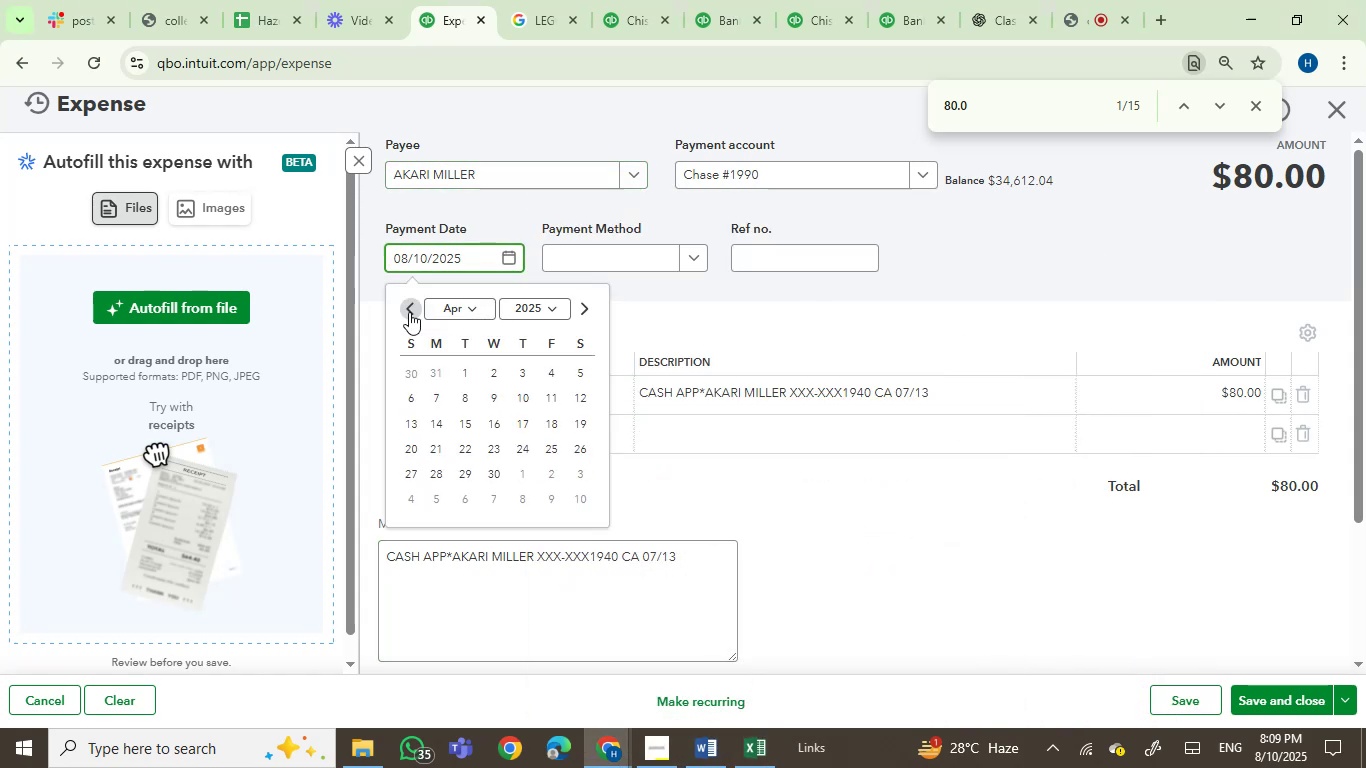 
triple_click([409, 312])
 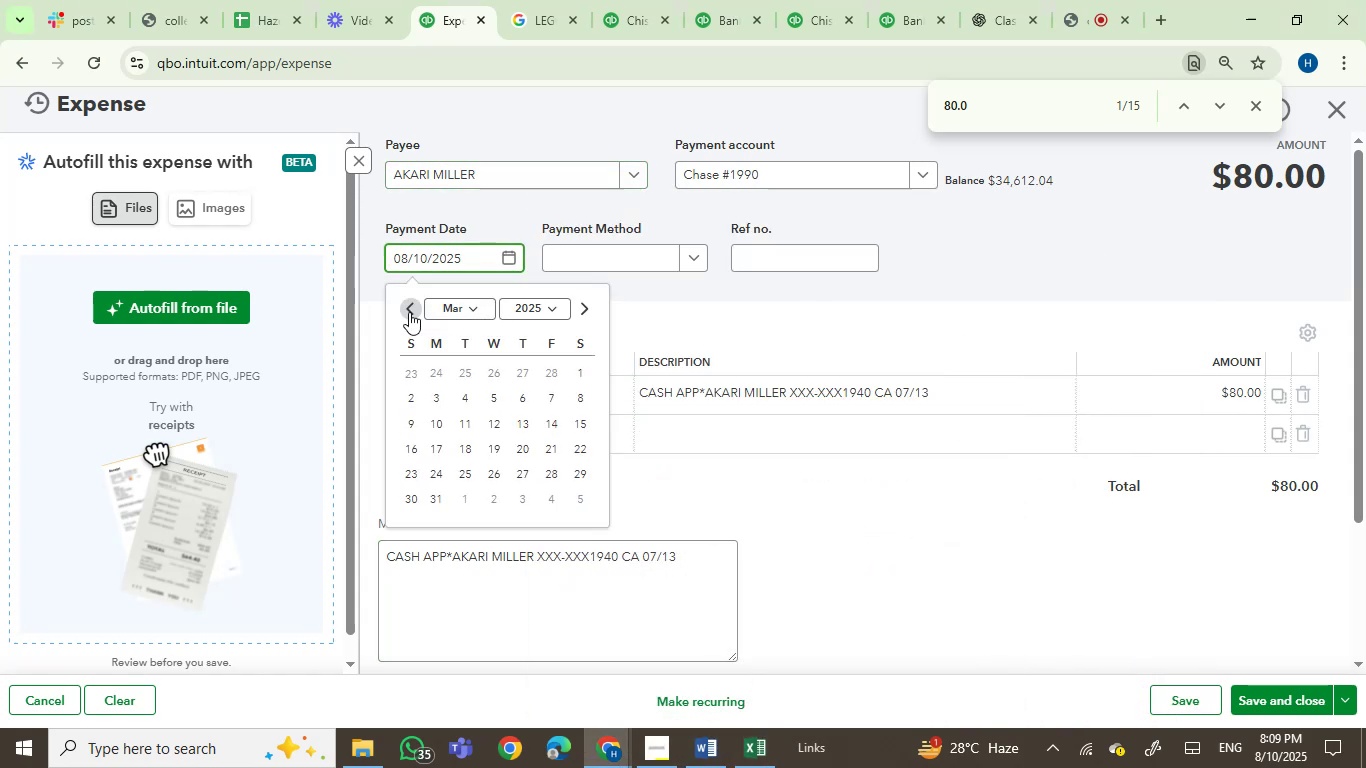 
triple_click([409, 312])
 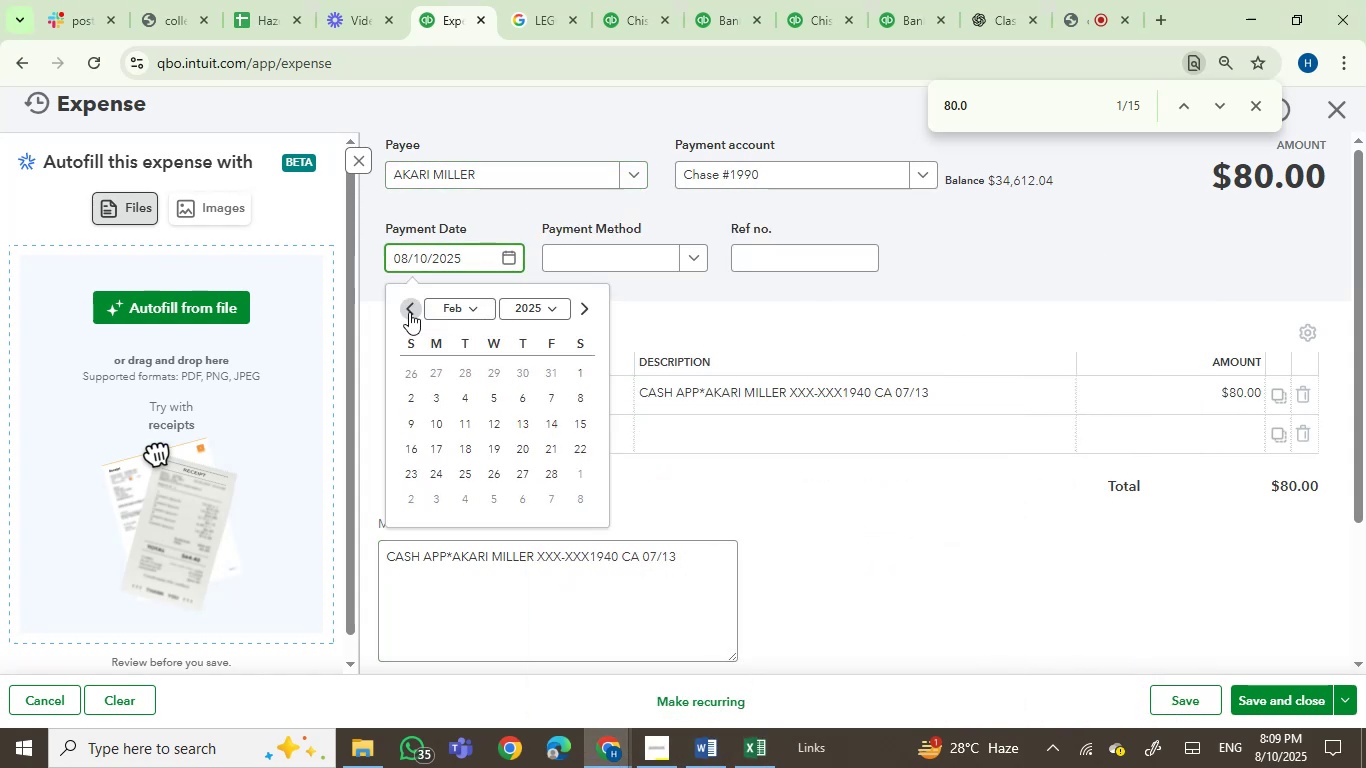 
triple_click([409, 312])
 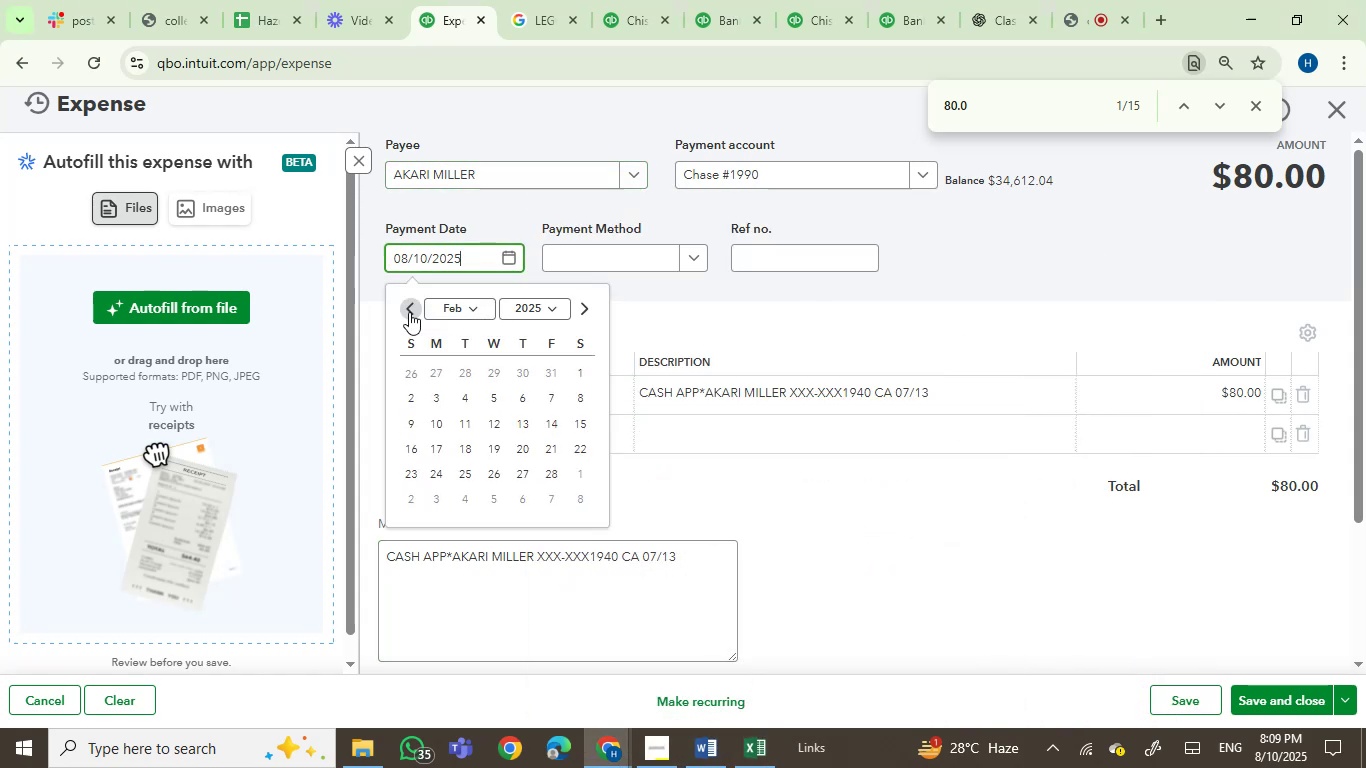 
triple_click([409, 312])
 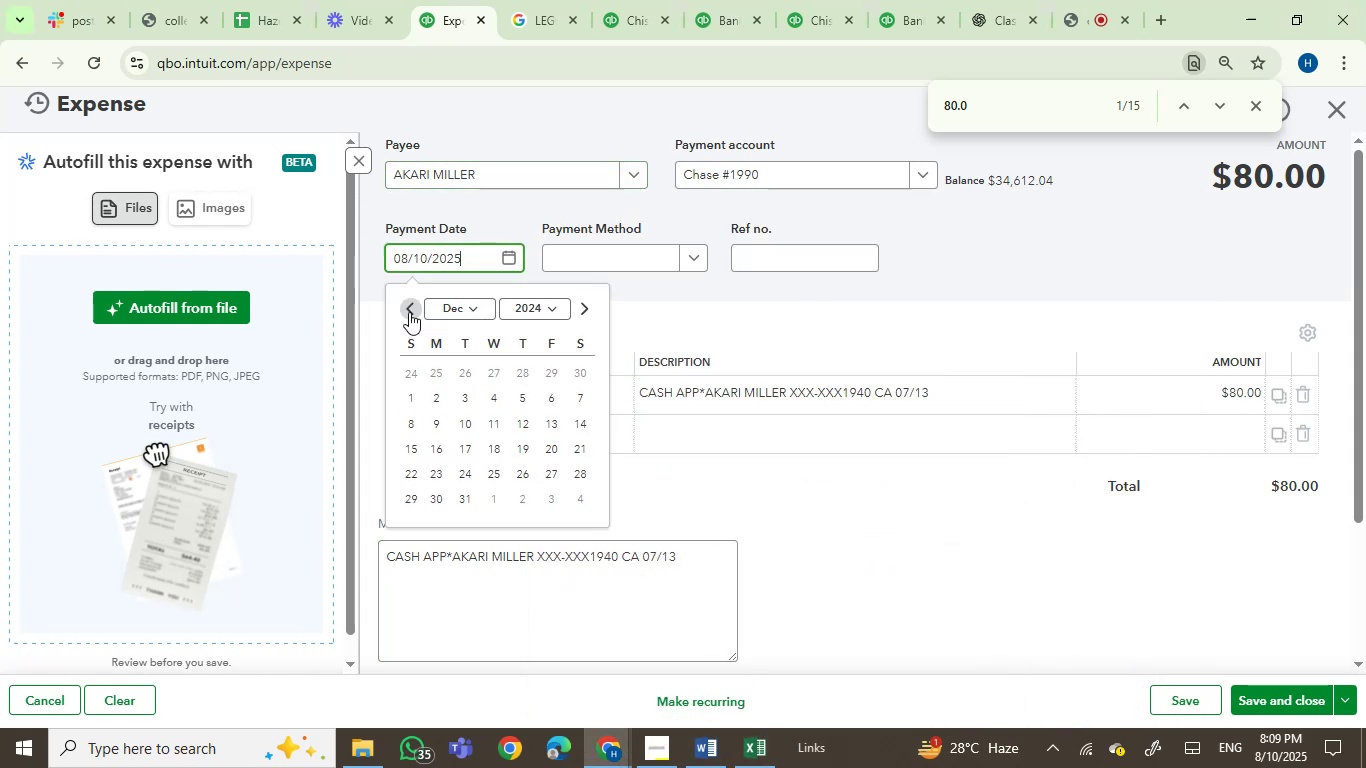 
triple_click([409, 312])
 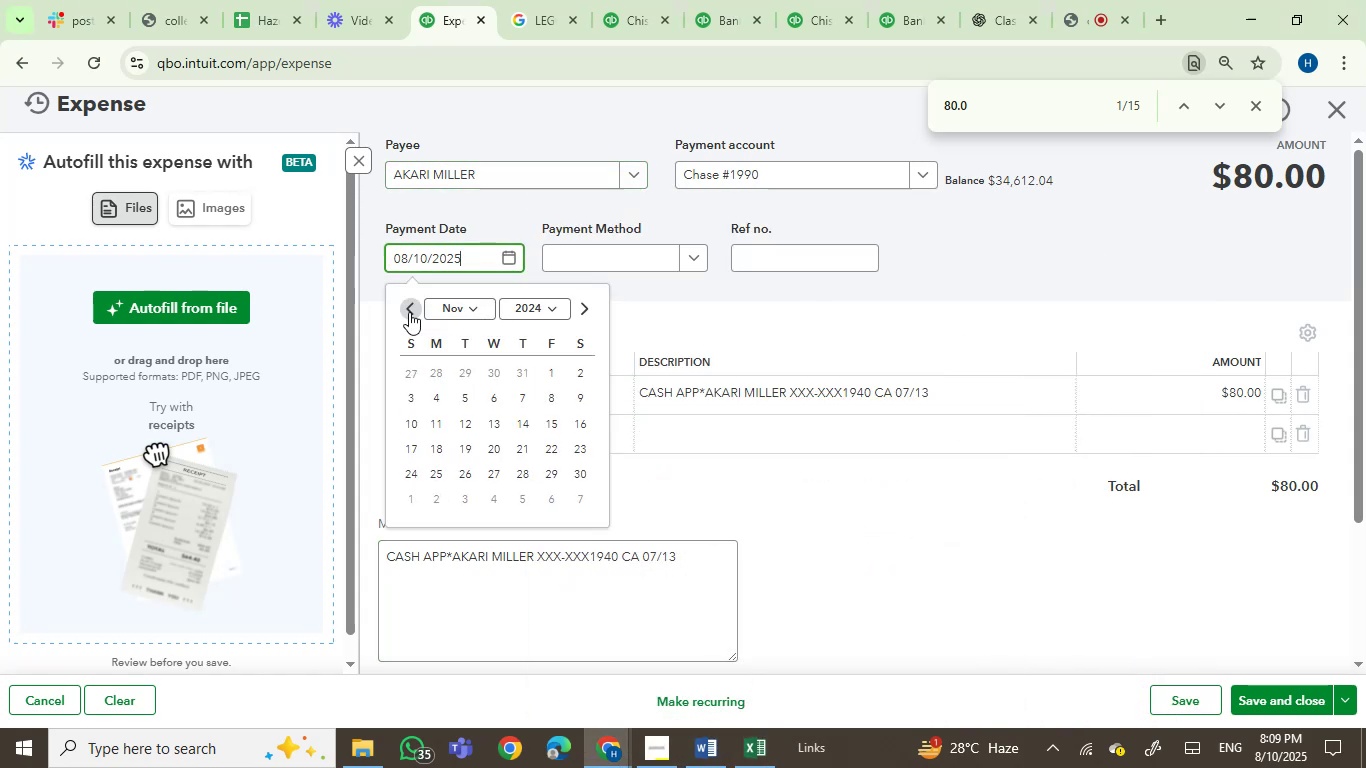 
triple_click([409, 312])
 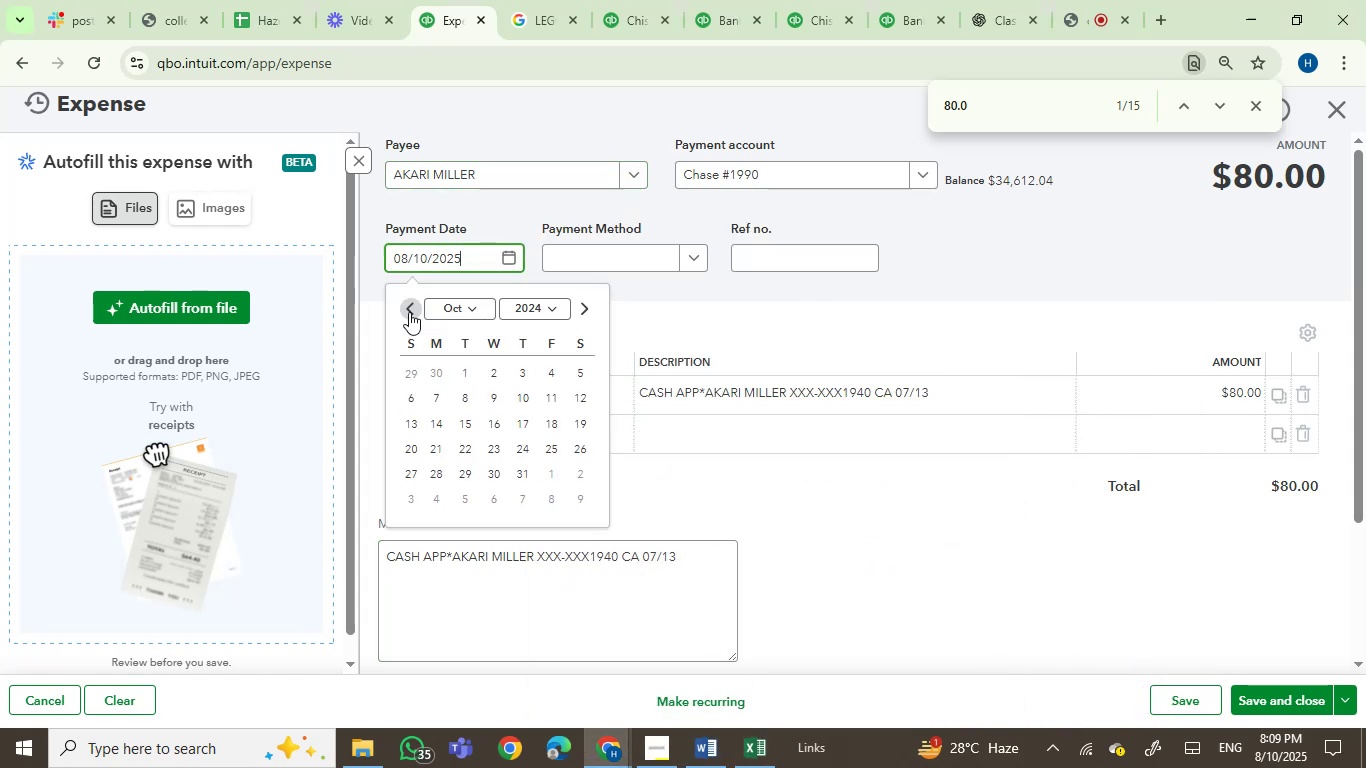 
triple_click([409, 312])
 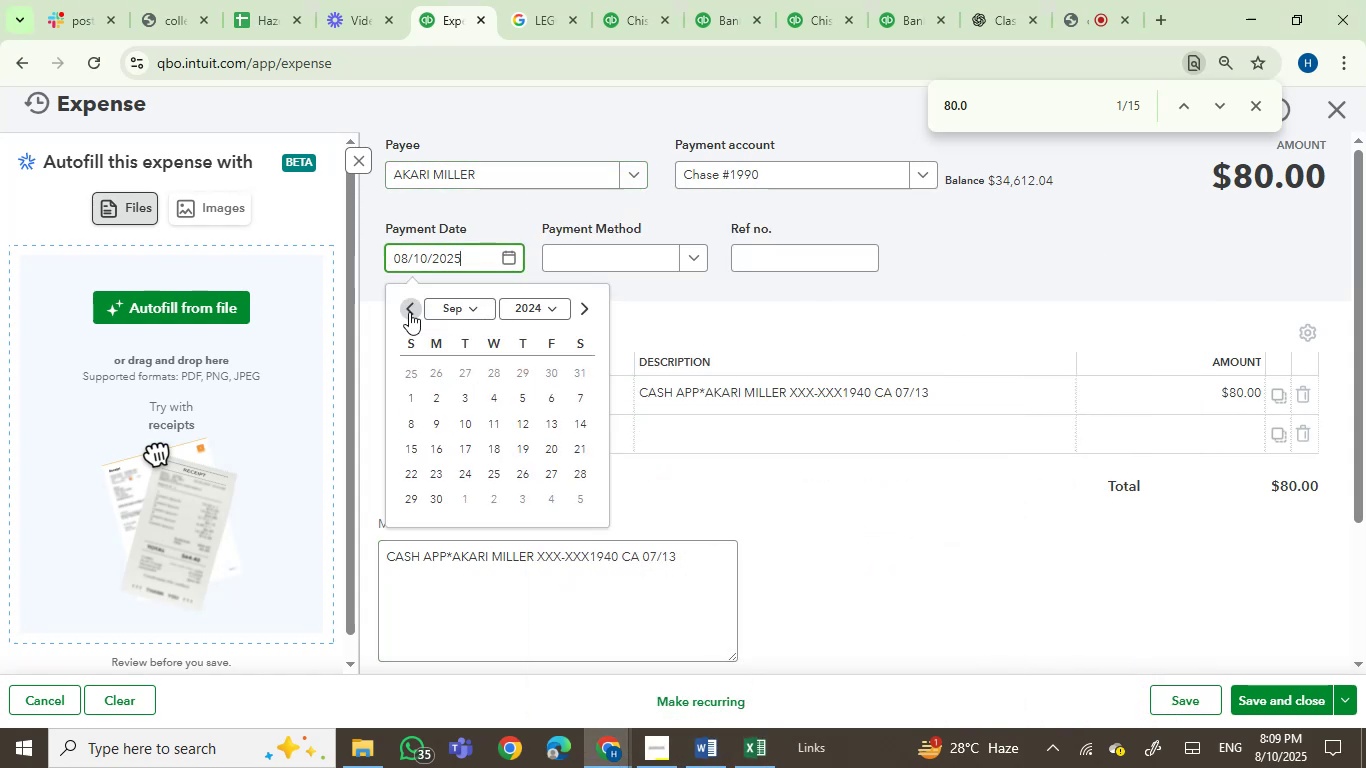 
triple_click([409, 312])
 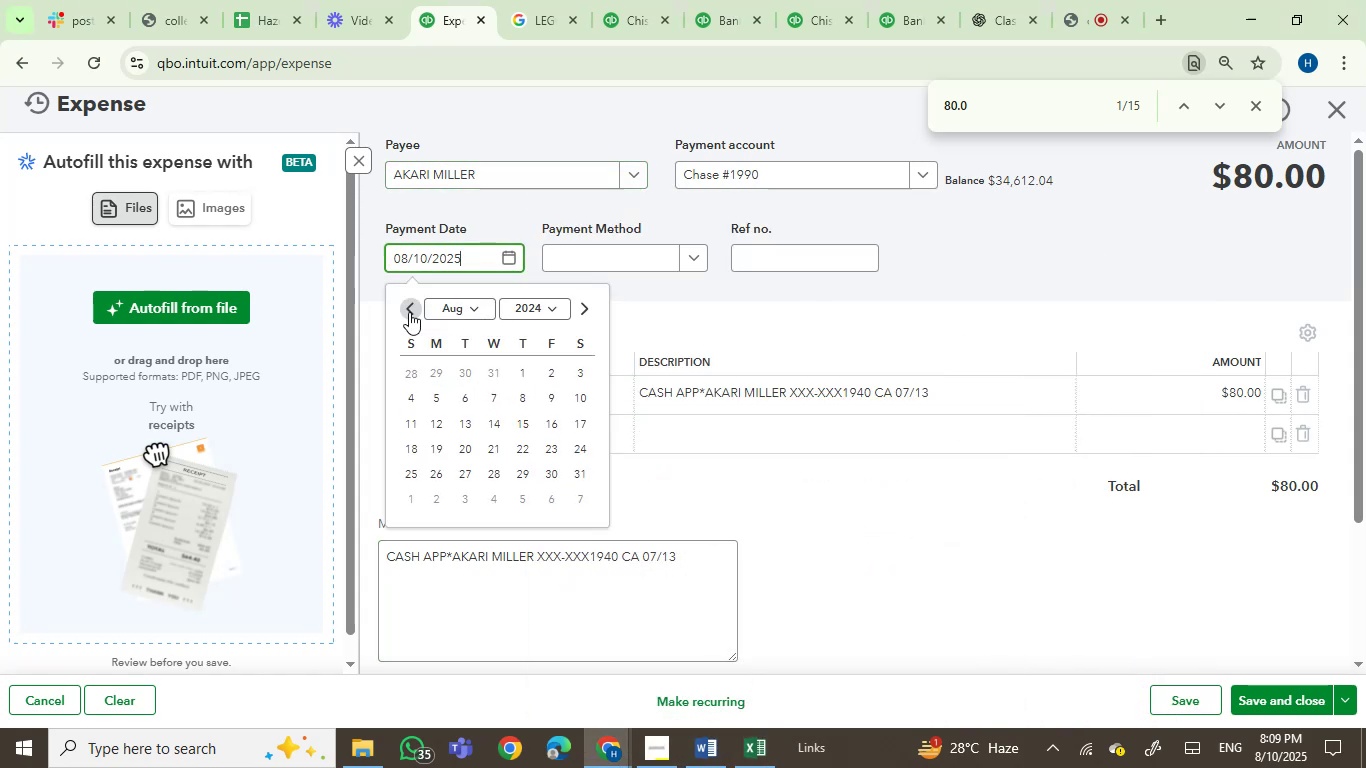 
triple_click([409, 312])
 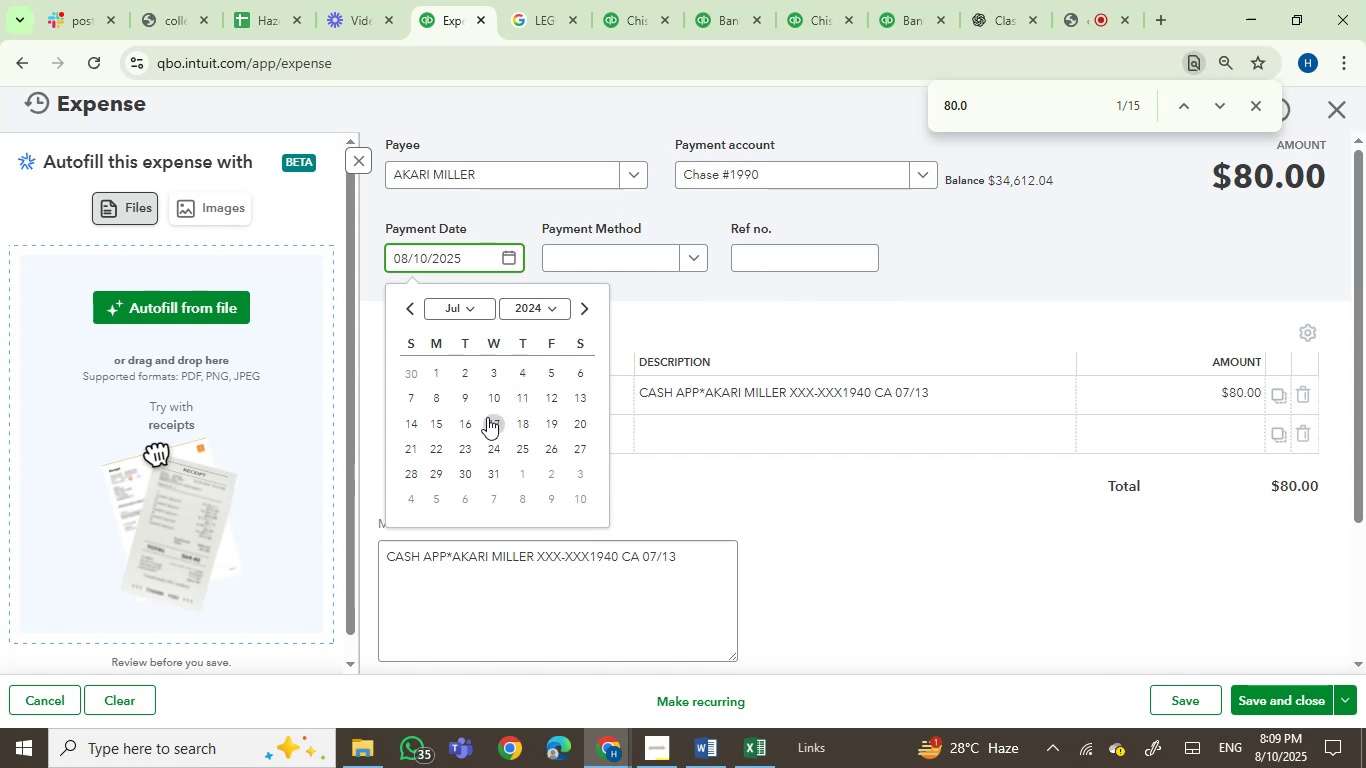 
left_click([550, 391])
 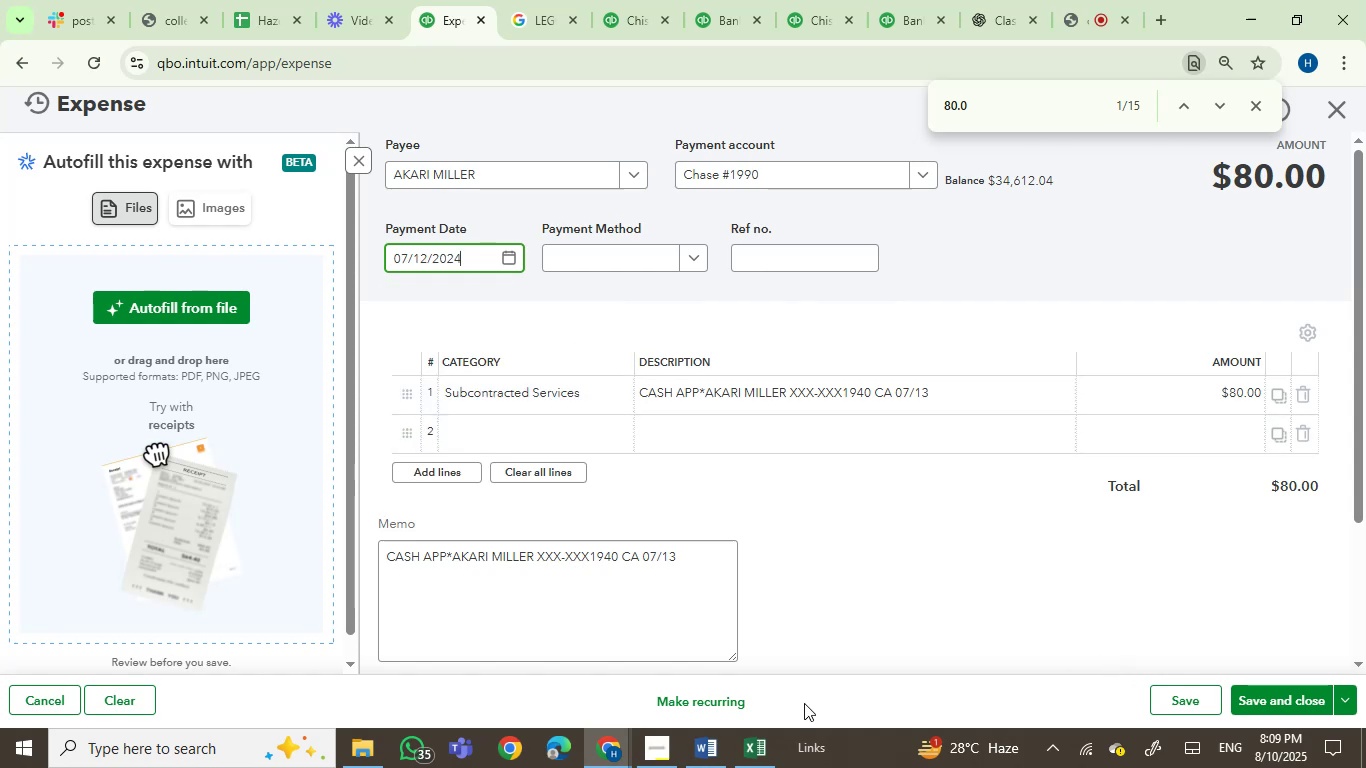 
left_click([758, 744])
 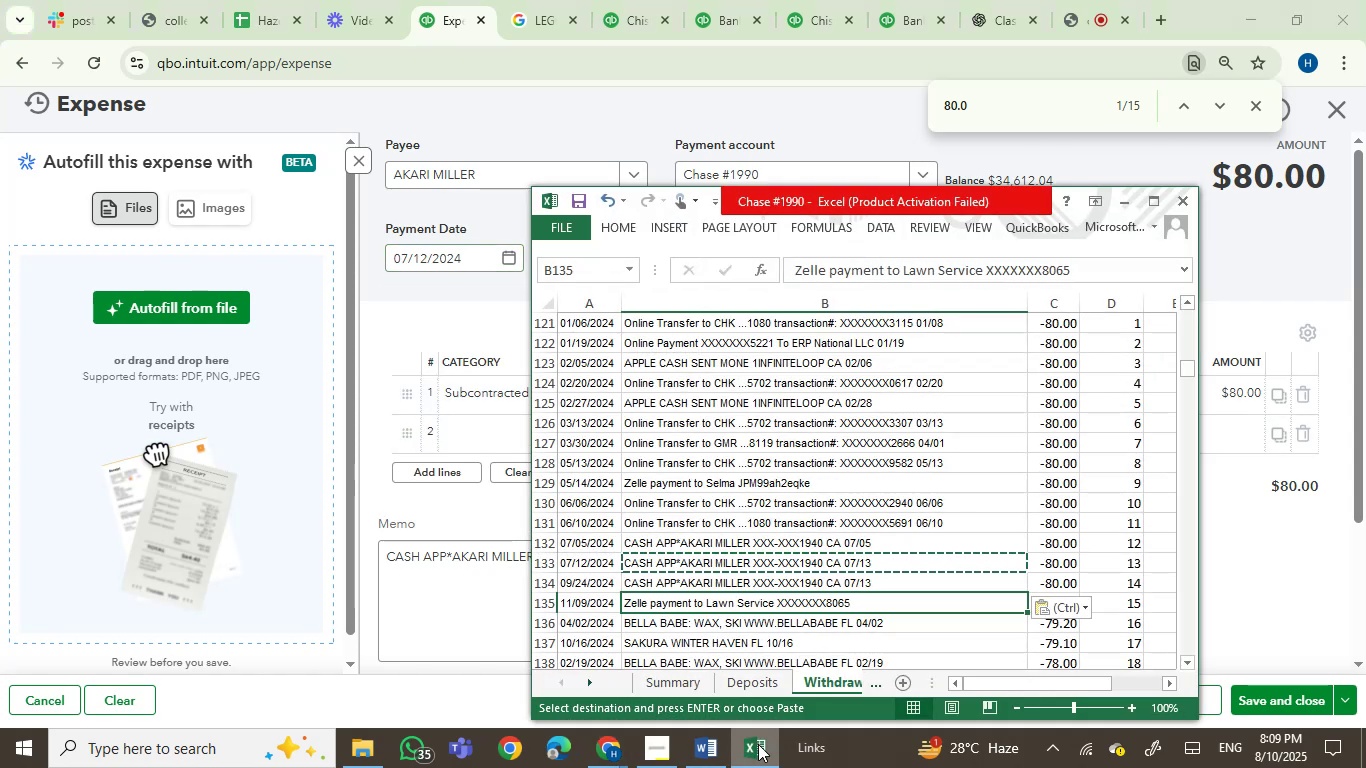 
left_click([758, 744])
 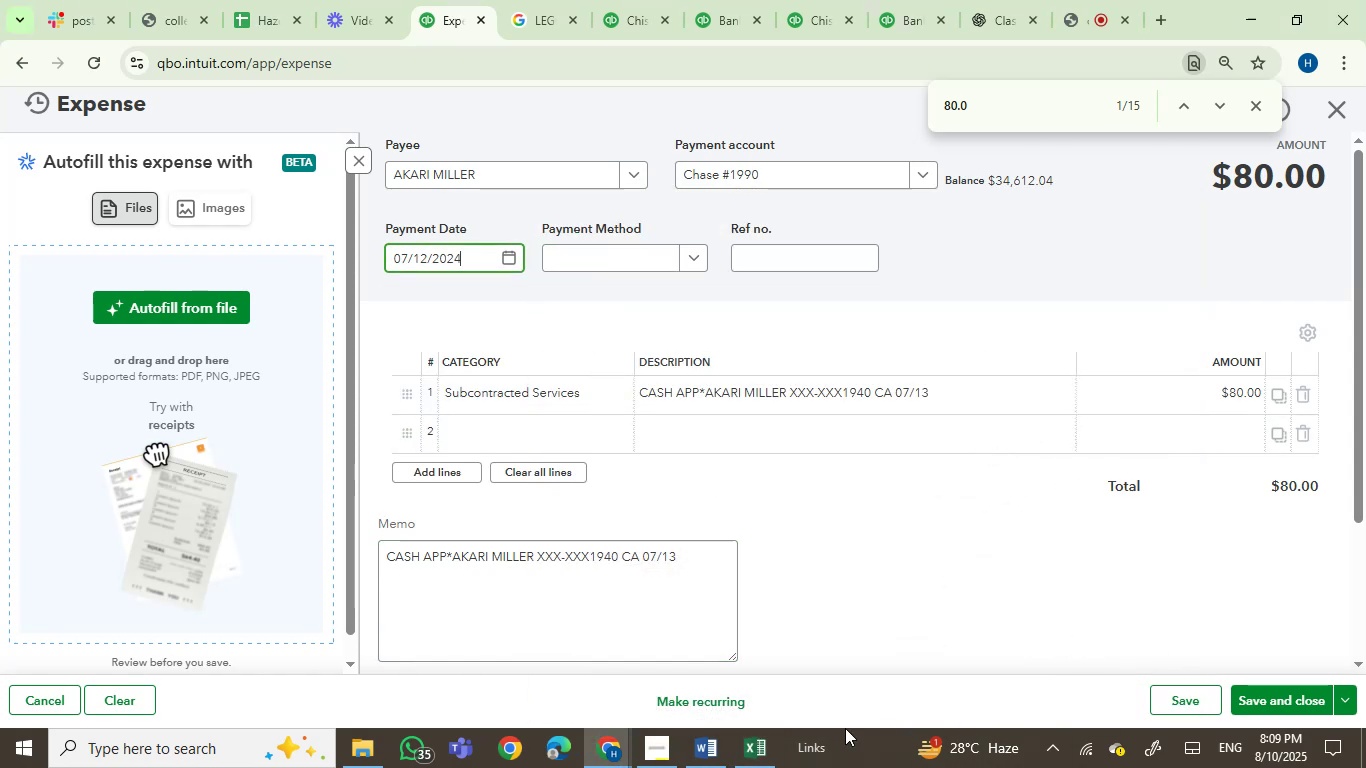 
left_click([762, 751])
 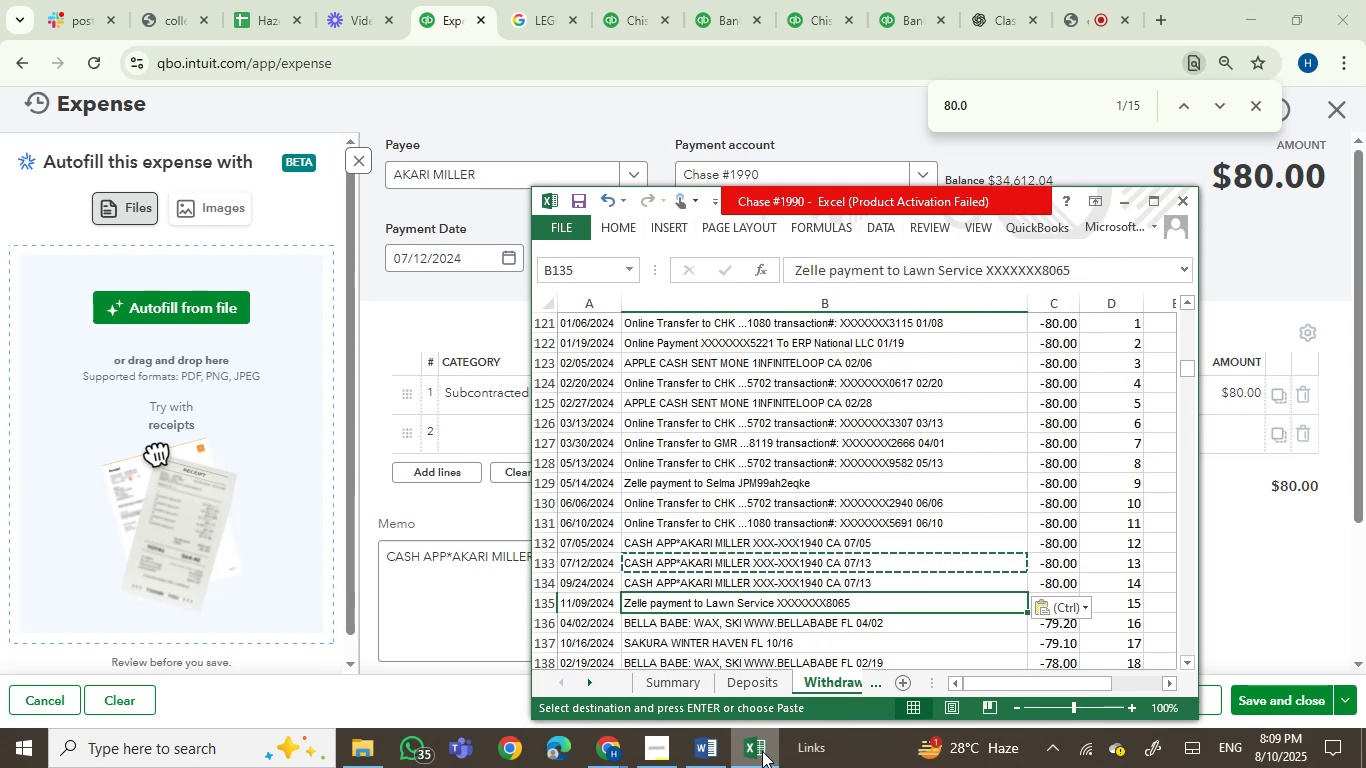 
wait(5.61)
 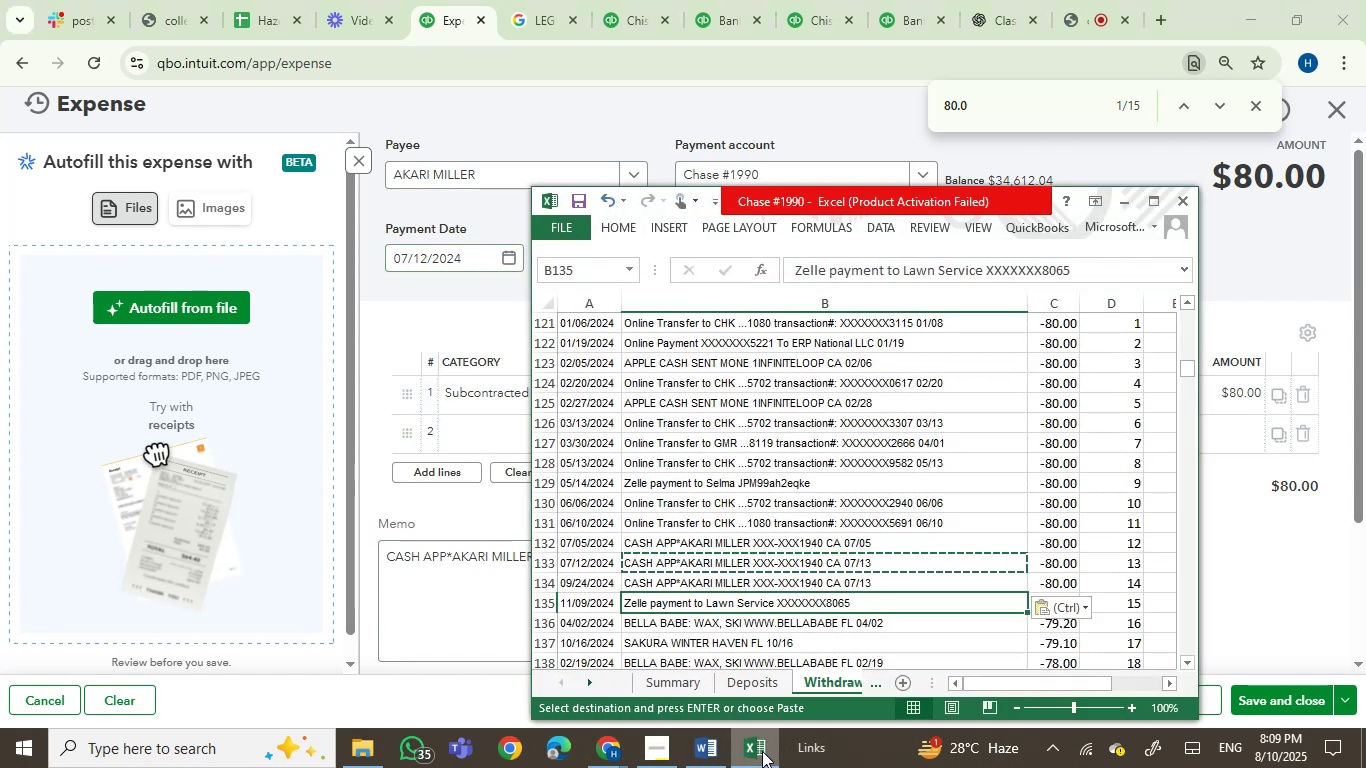 
left_click([762, 751])
 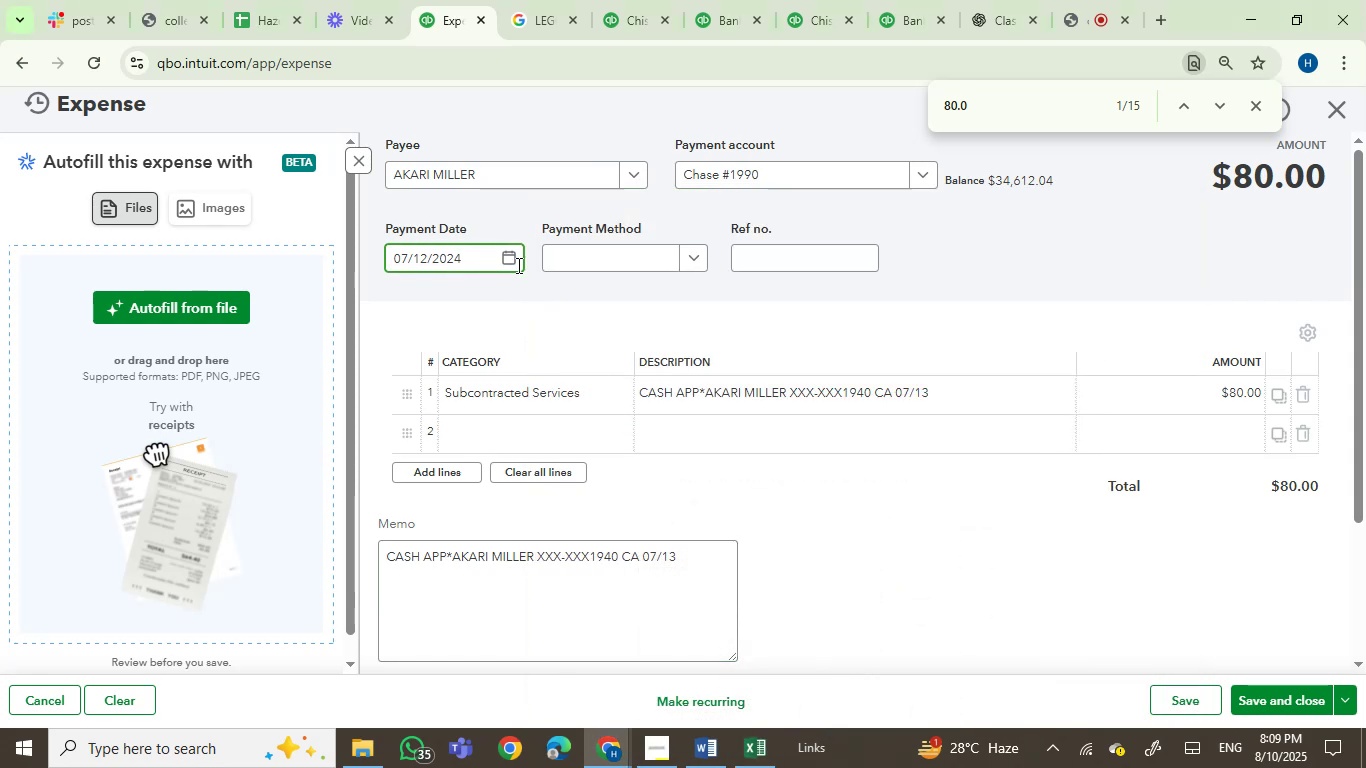 
left_click([515, 257])
 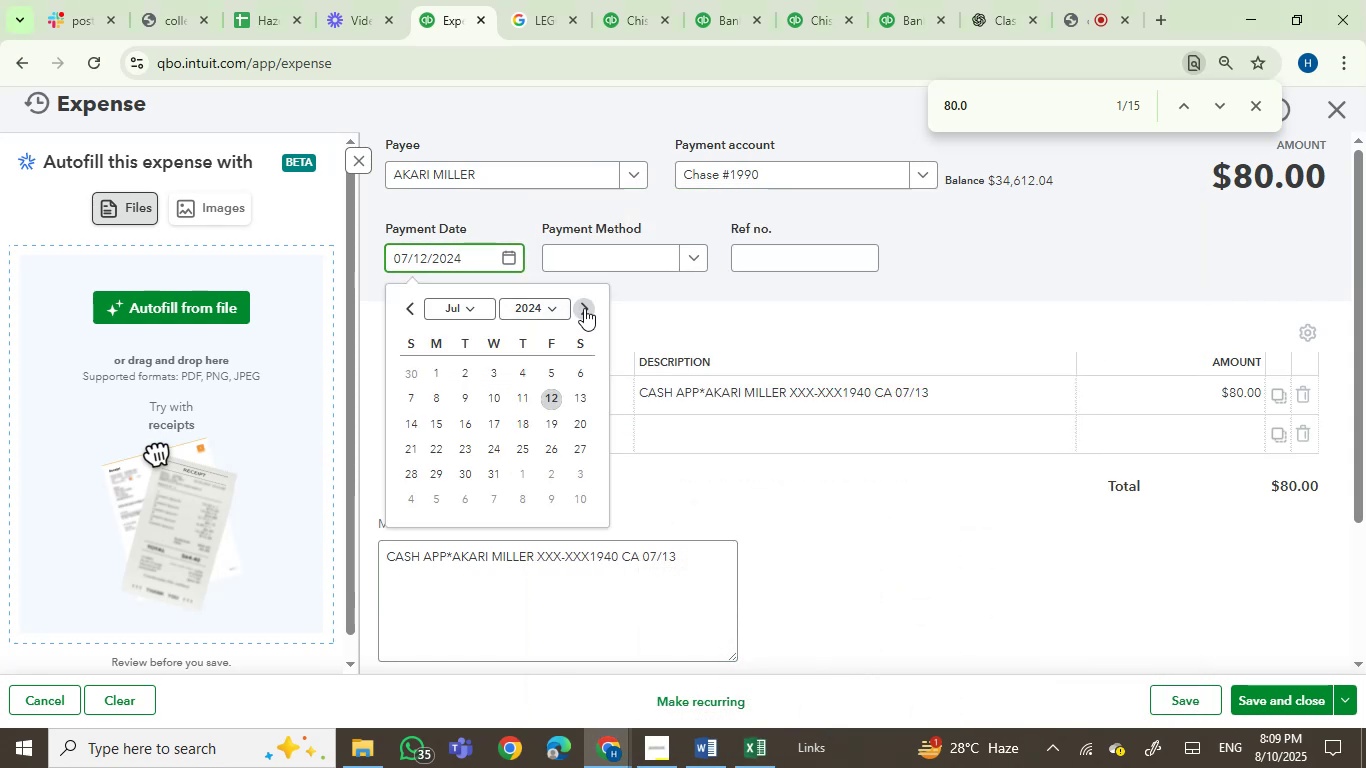 
double_click([584, 308])
 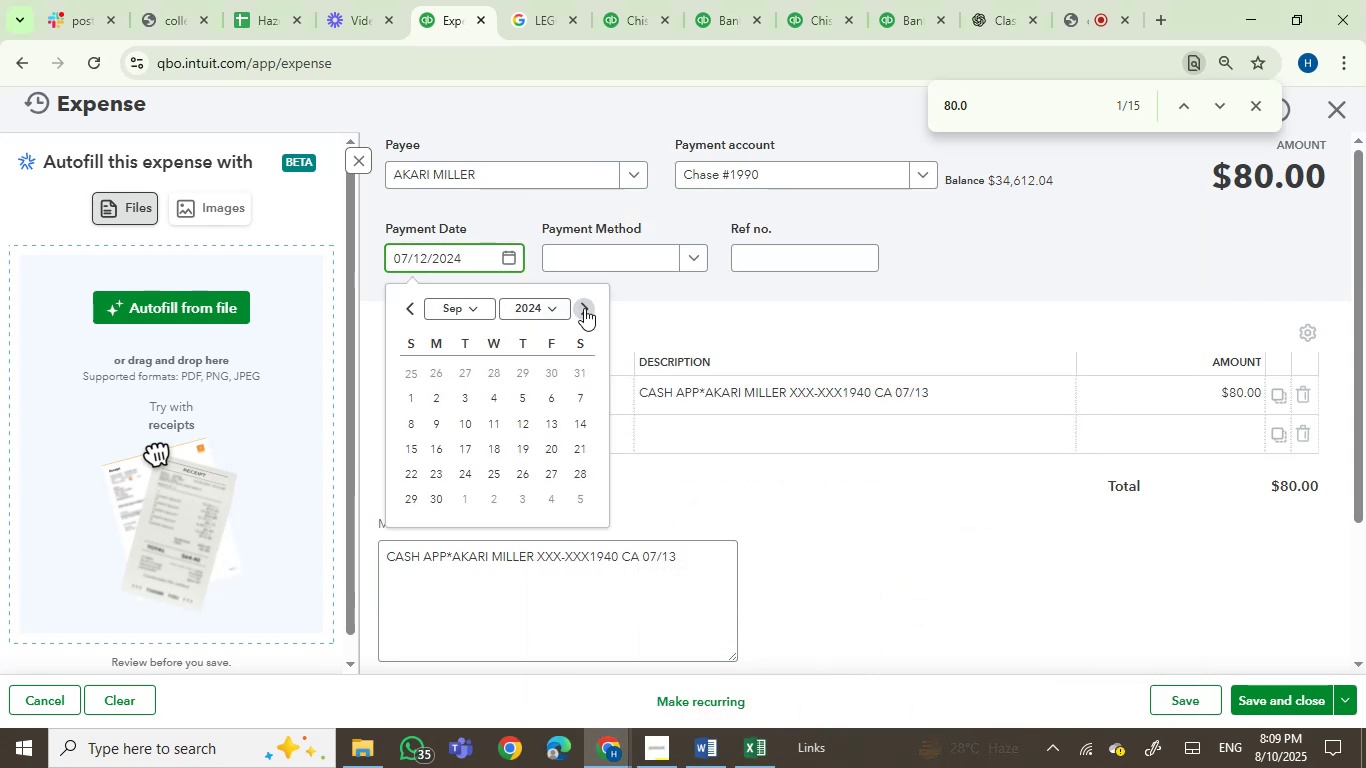 
triple_click([584, 308])
 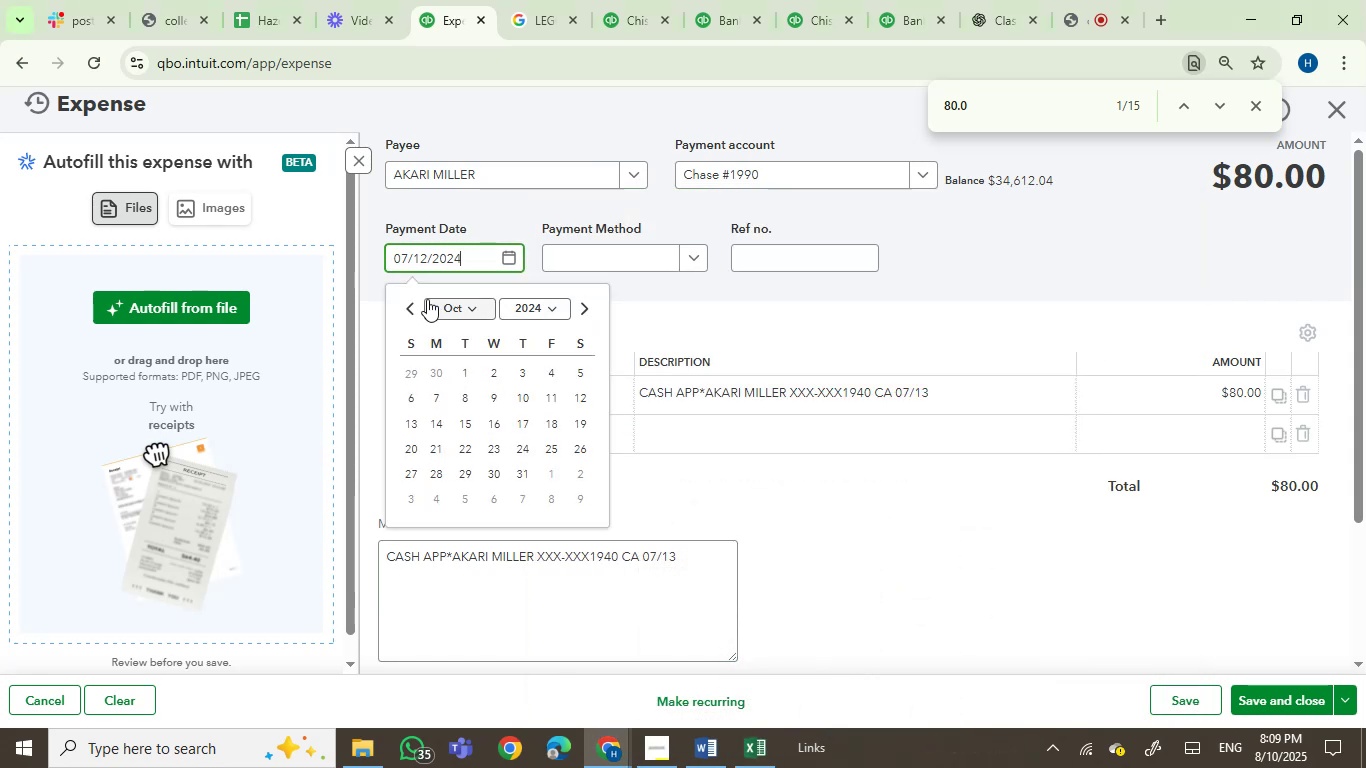 
left_click([409, 303])
 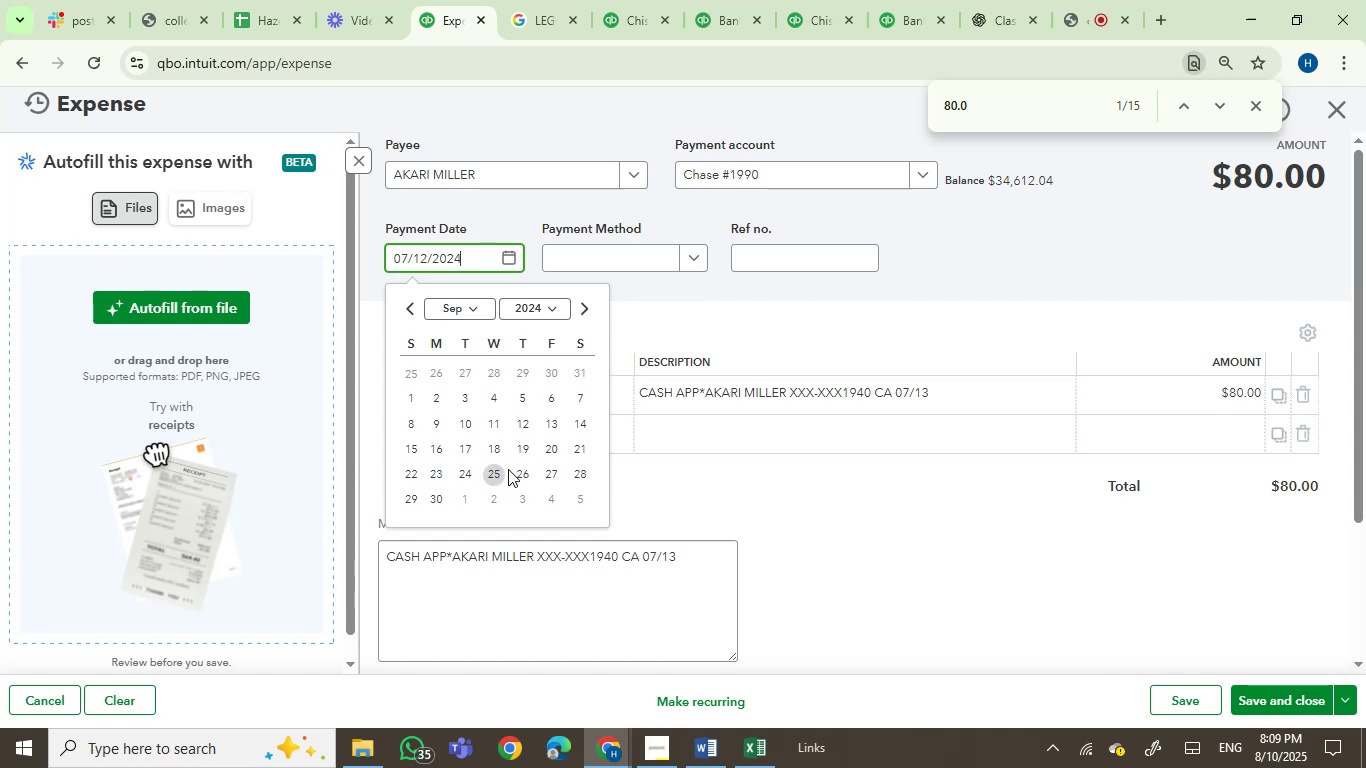 
left_click([462, 471])
 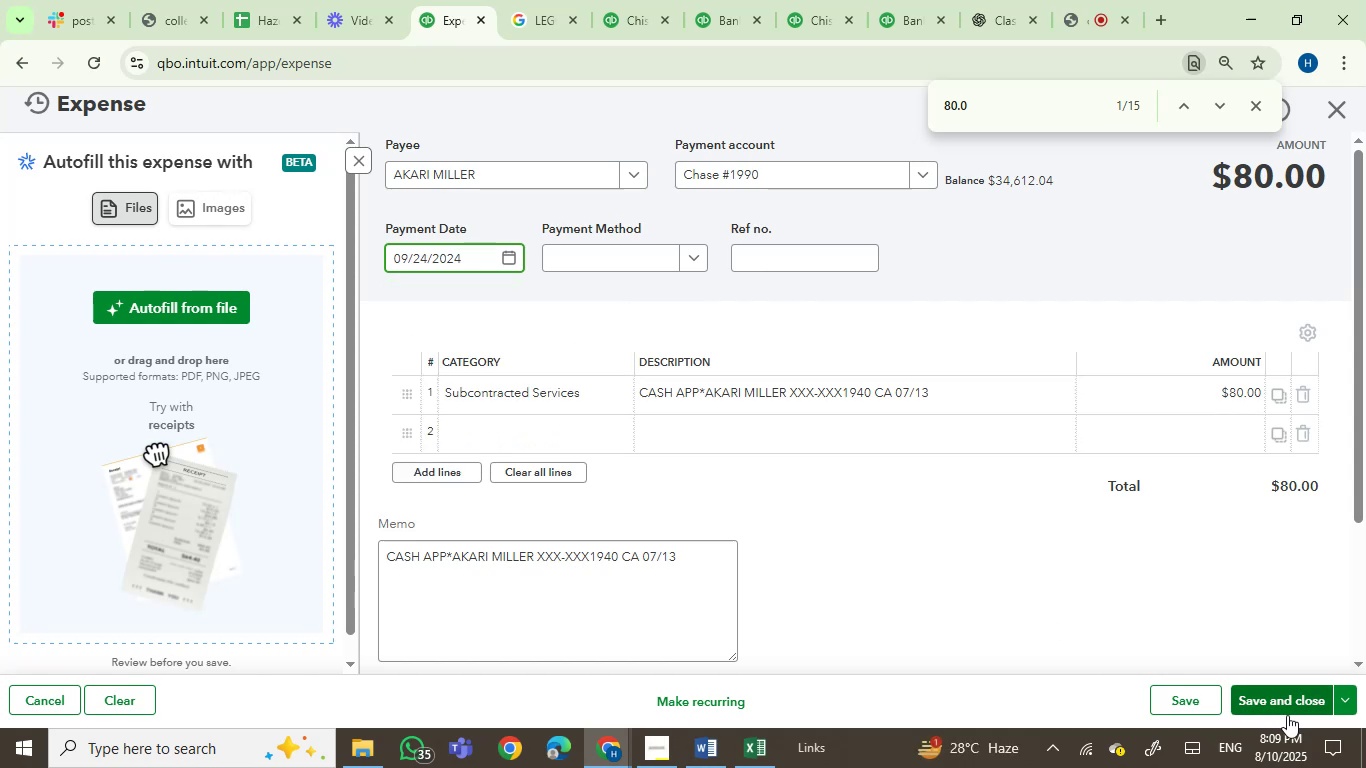 
left_click([1291, 701])
 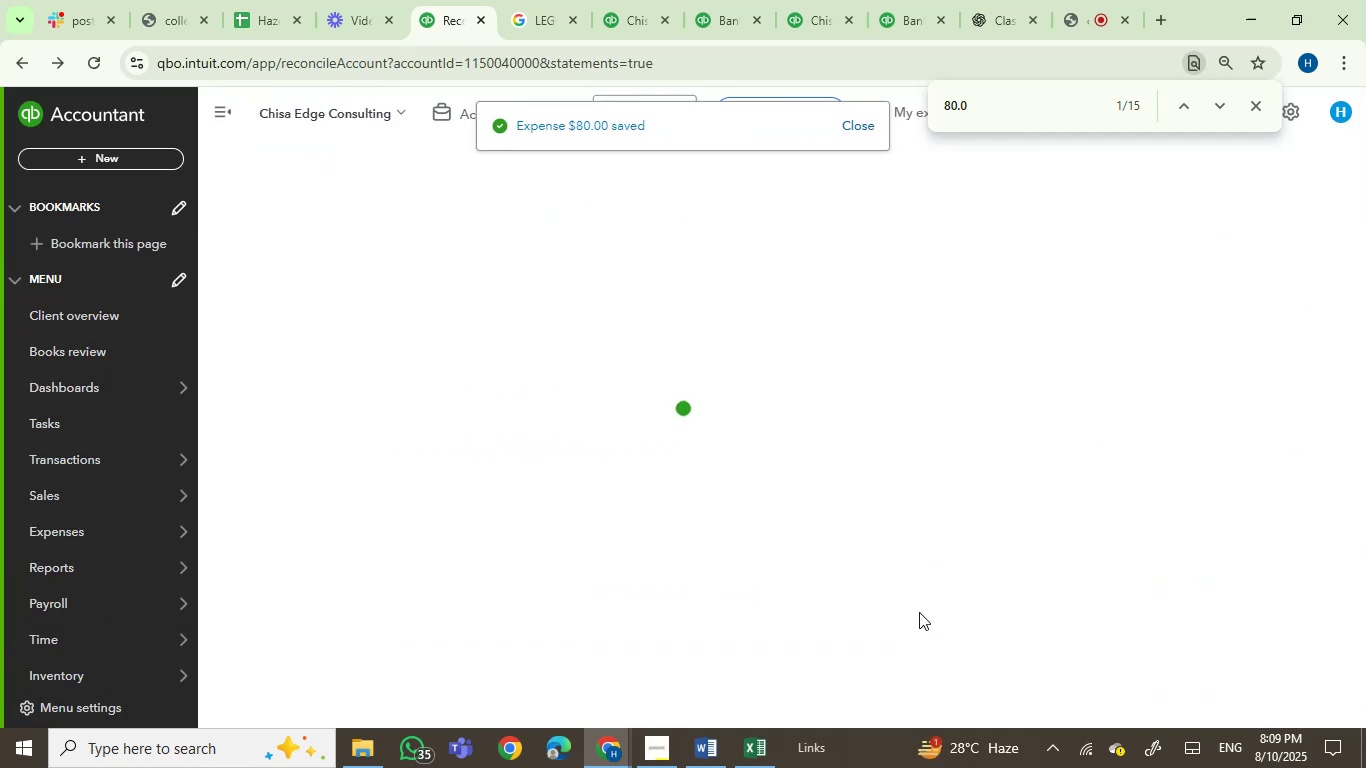 
wait(8.93)
 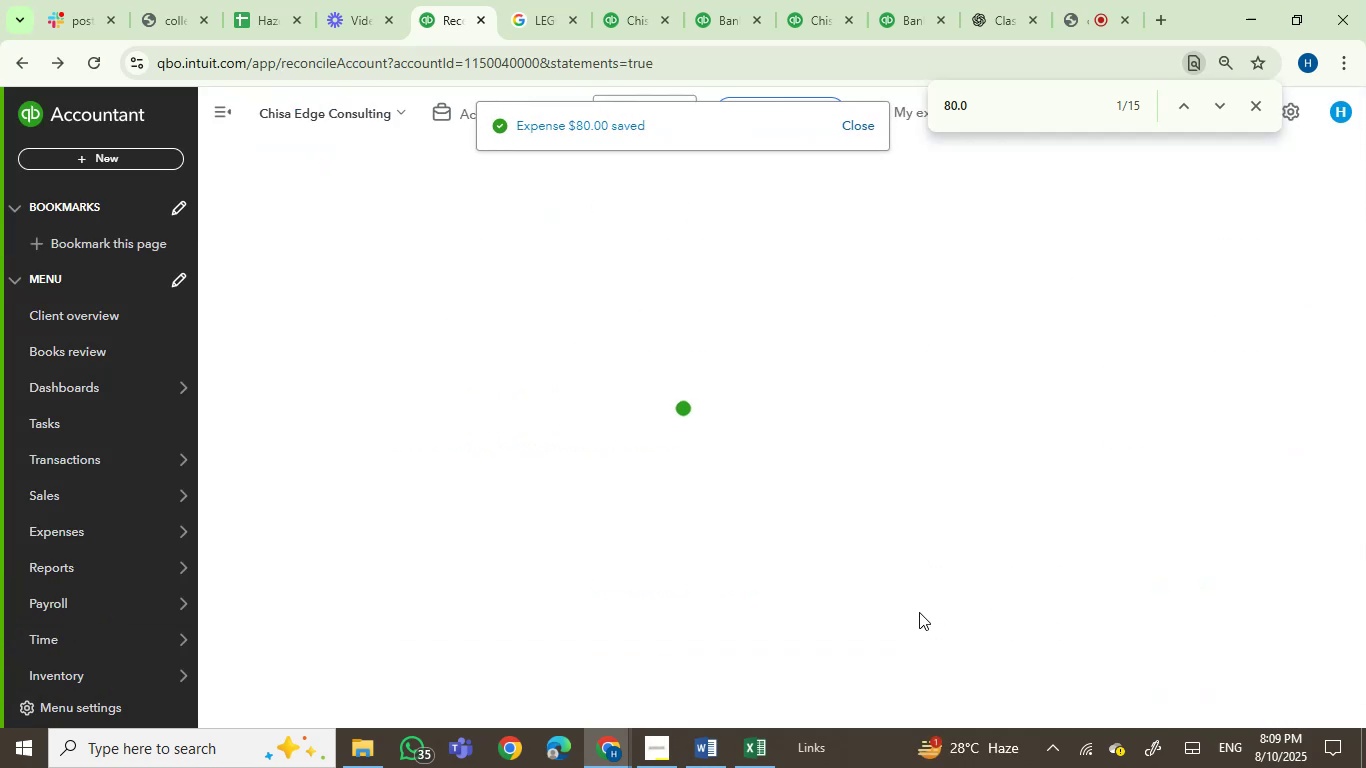 
left_click([1277, 342])
 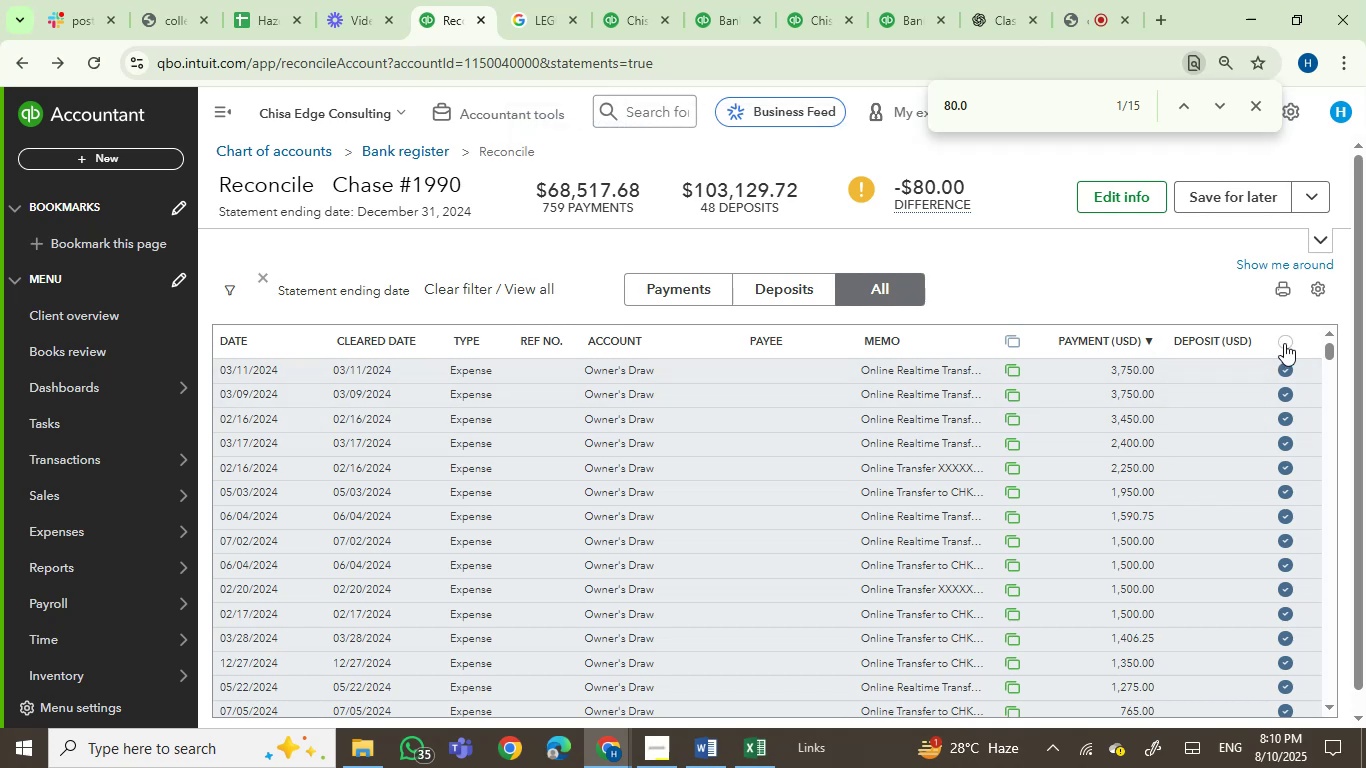 
left_click([1284, 341])
 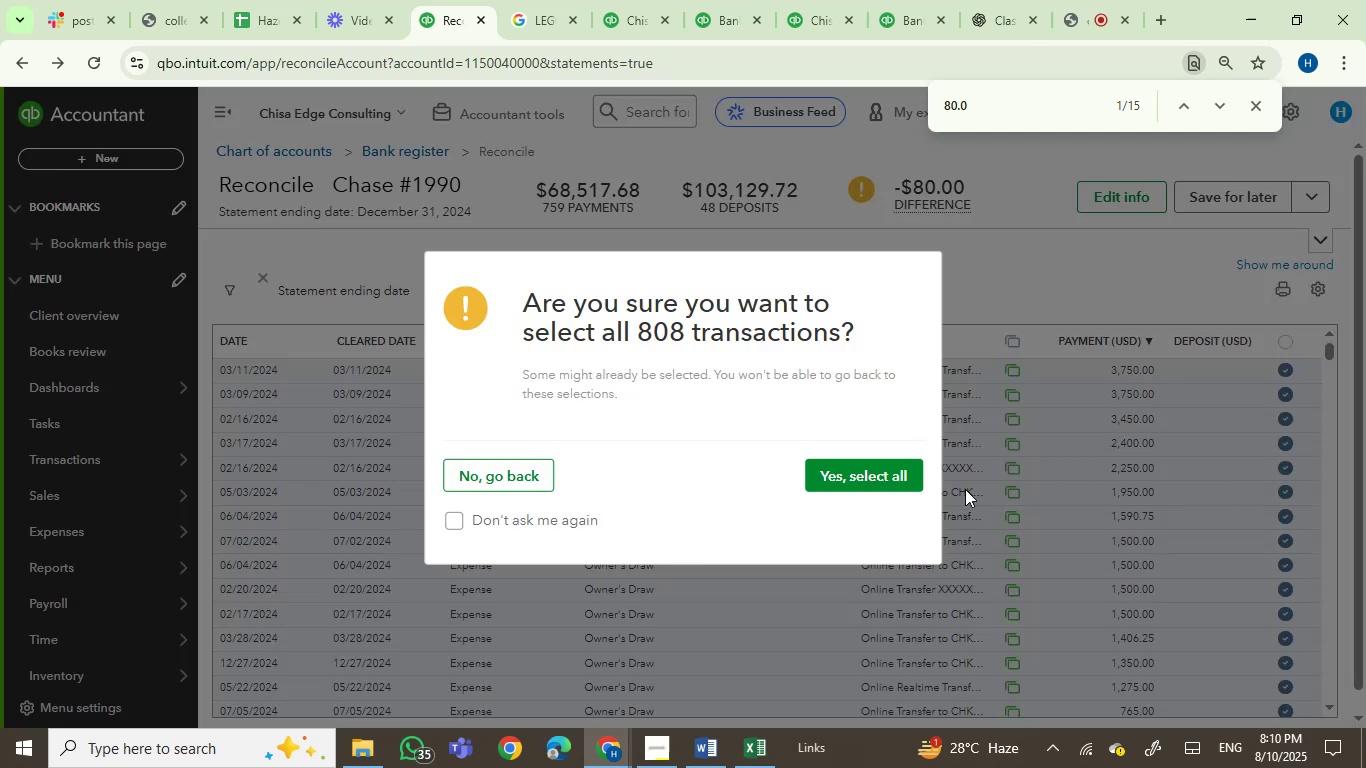 
left_click([877, 487])
 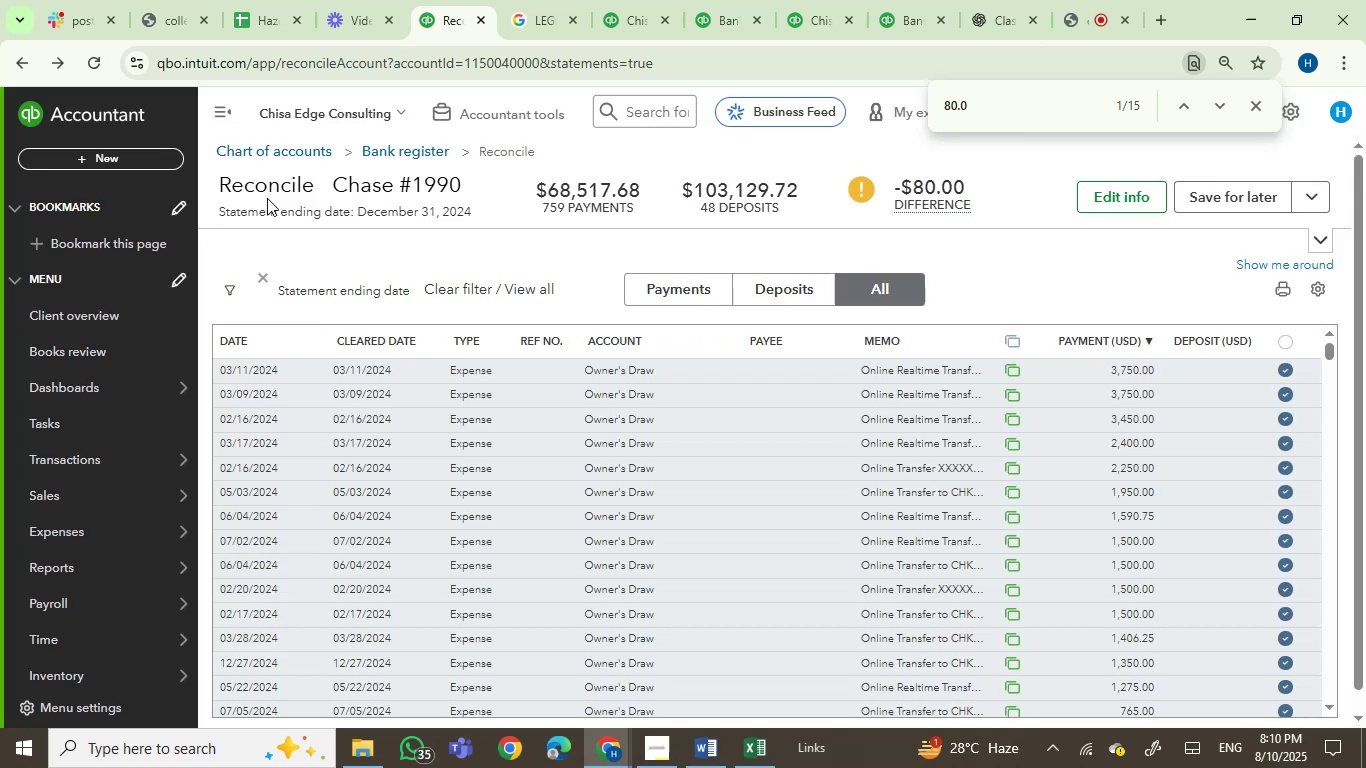 
left_click([220, 110])
 